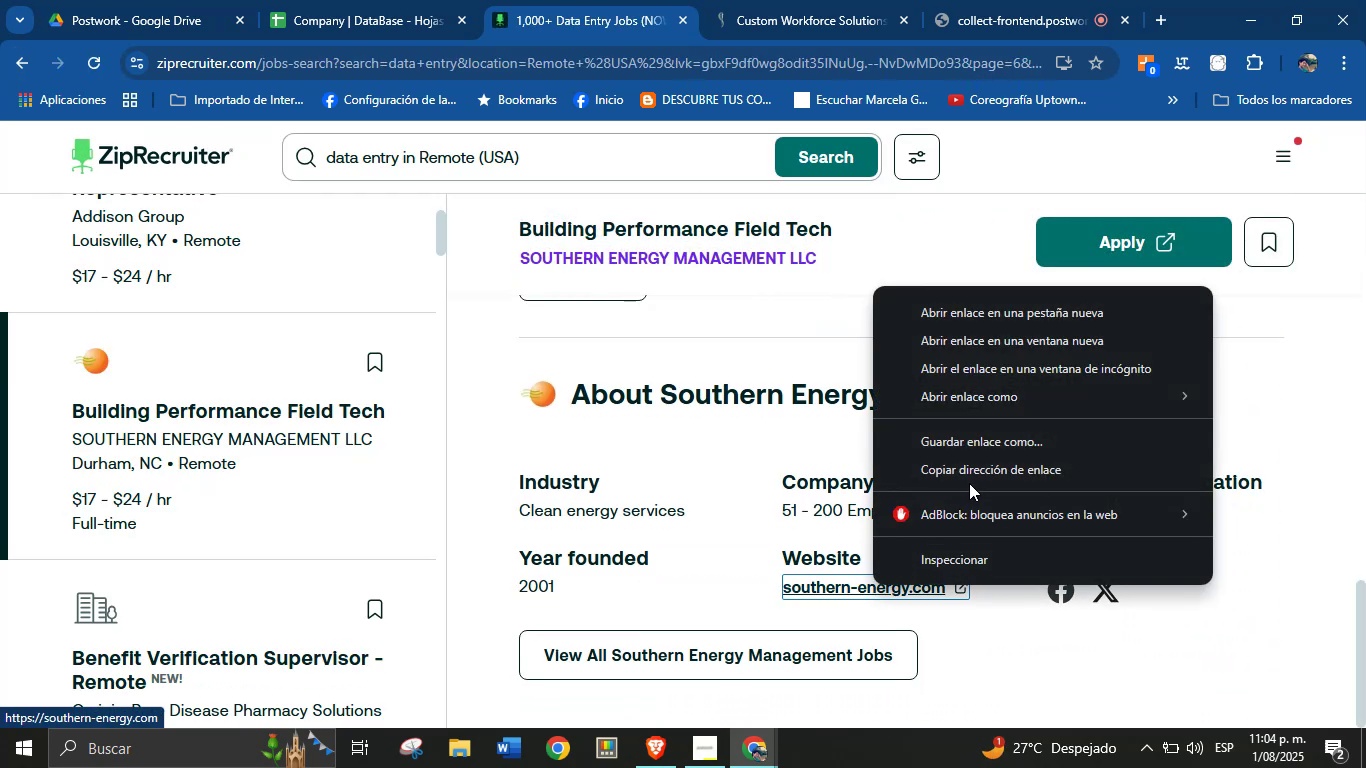 
left_click([971, 479])
 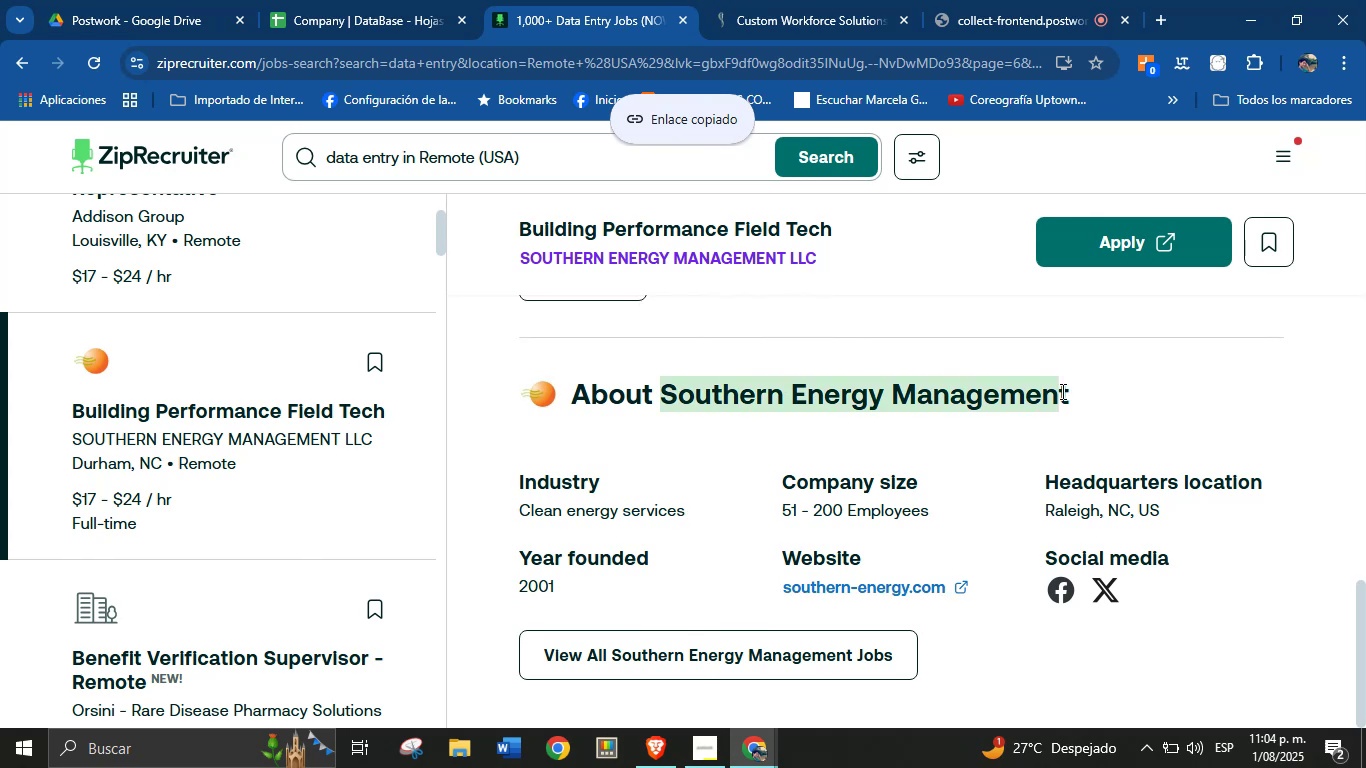 
key(Control+C)
 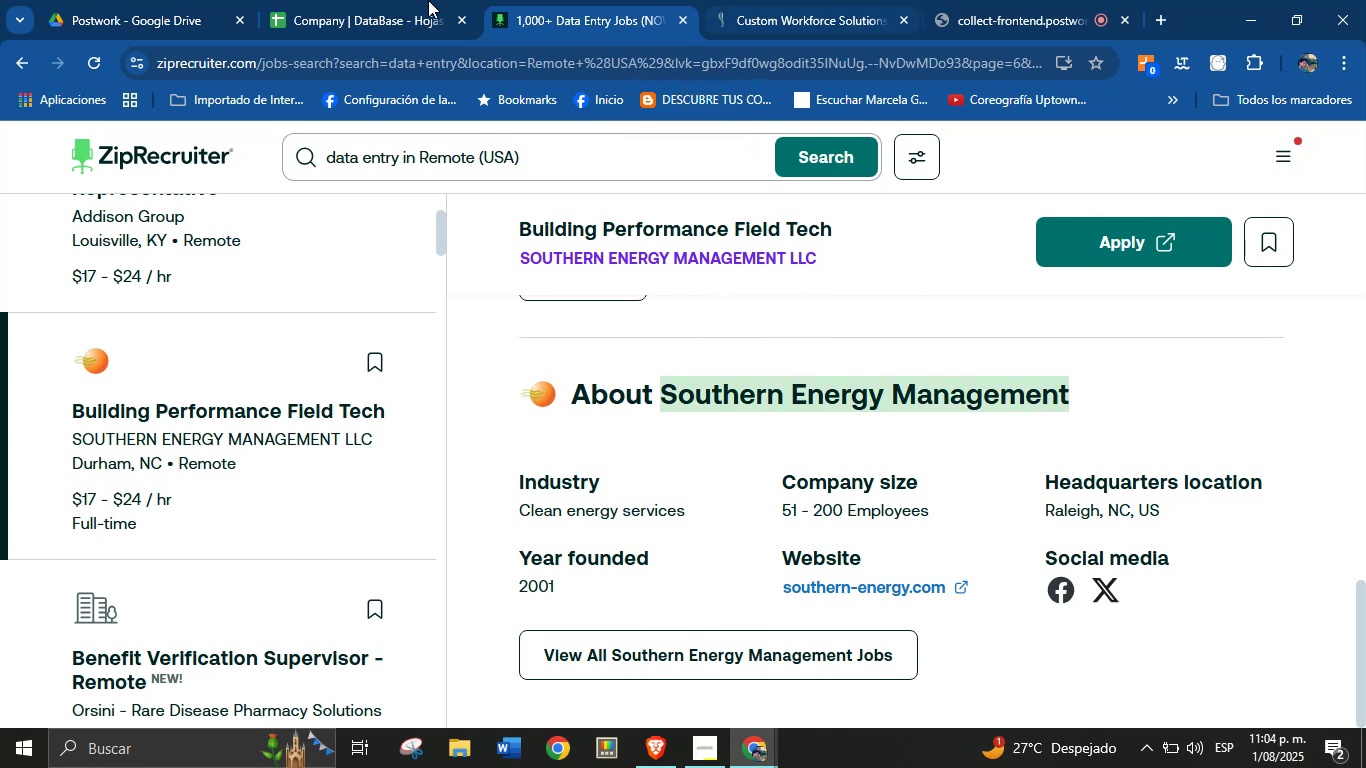 
left_click([363, 0])
 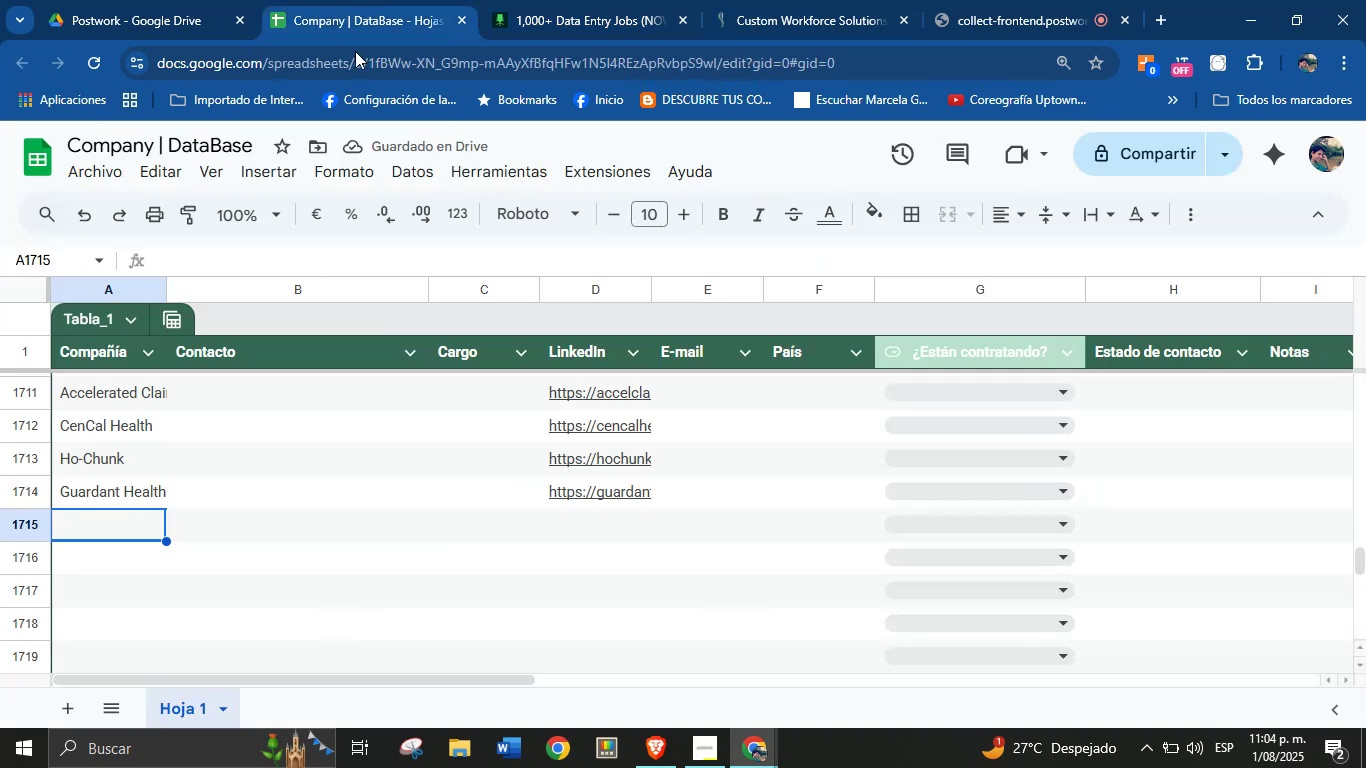 
key(Control+V)
 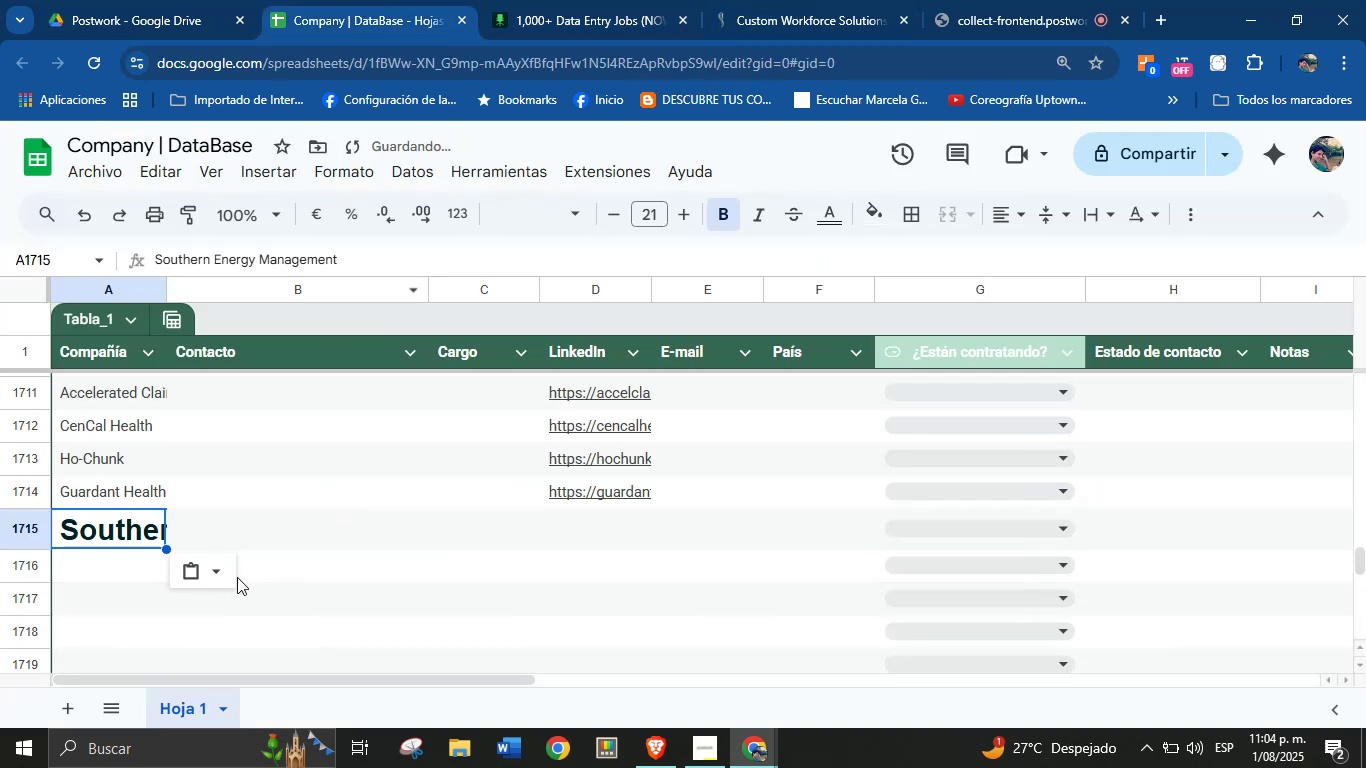 
left_click([221, 576])
 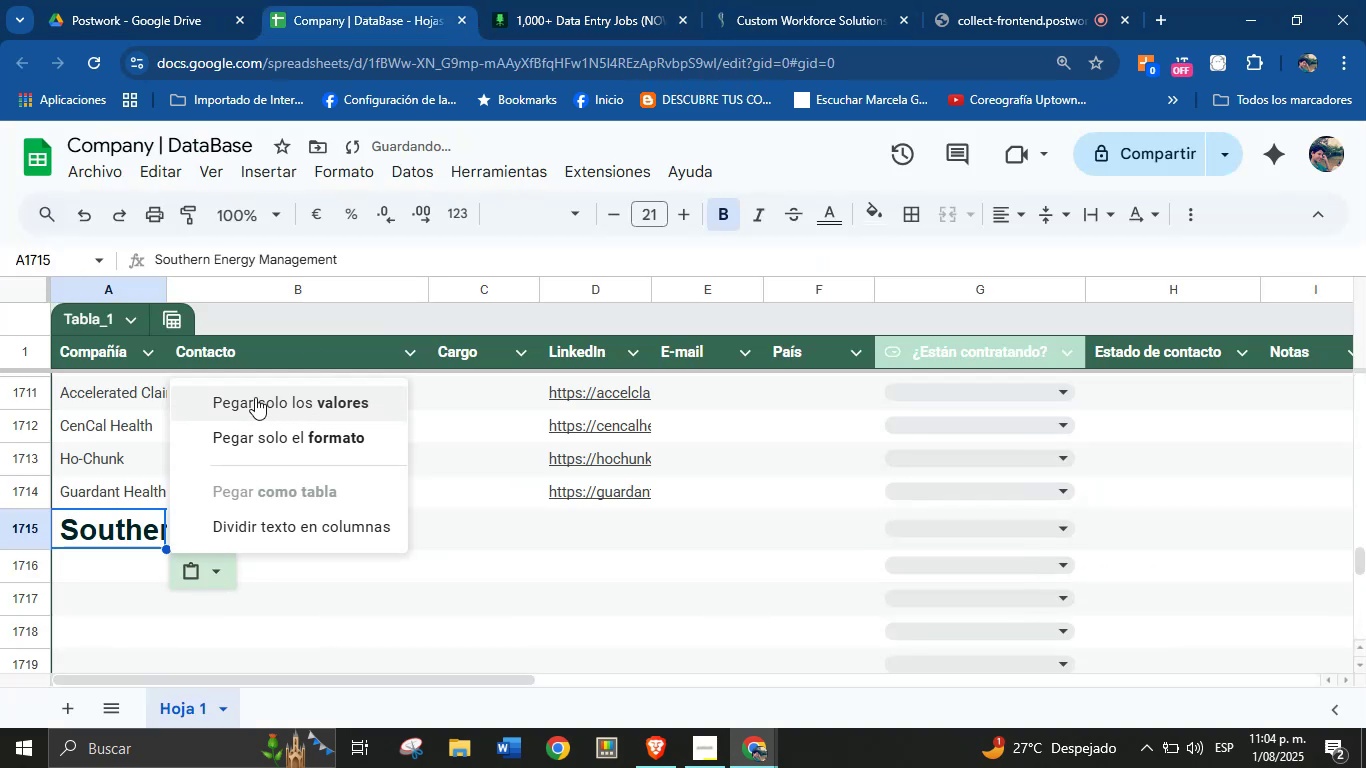 
left_click([255, 397])
 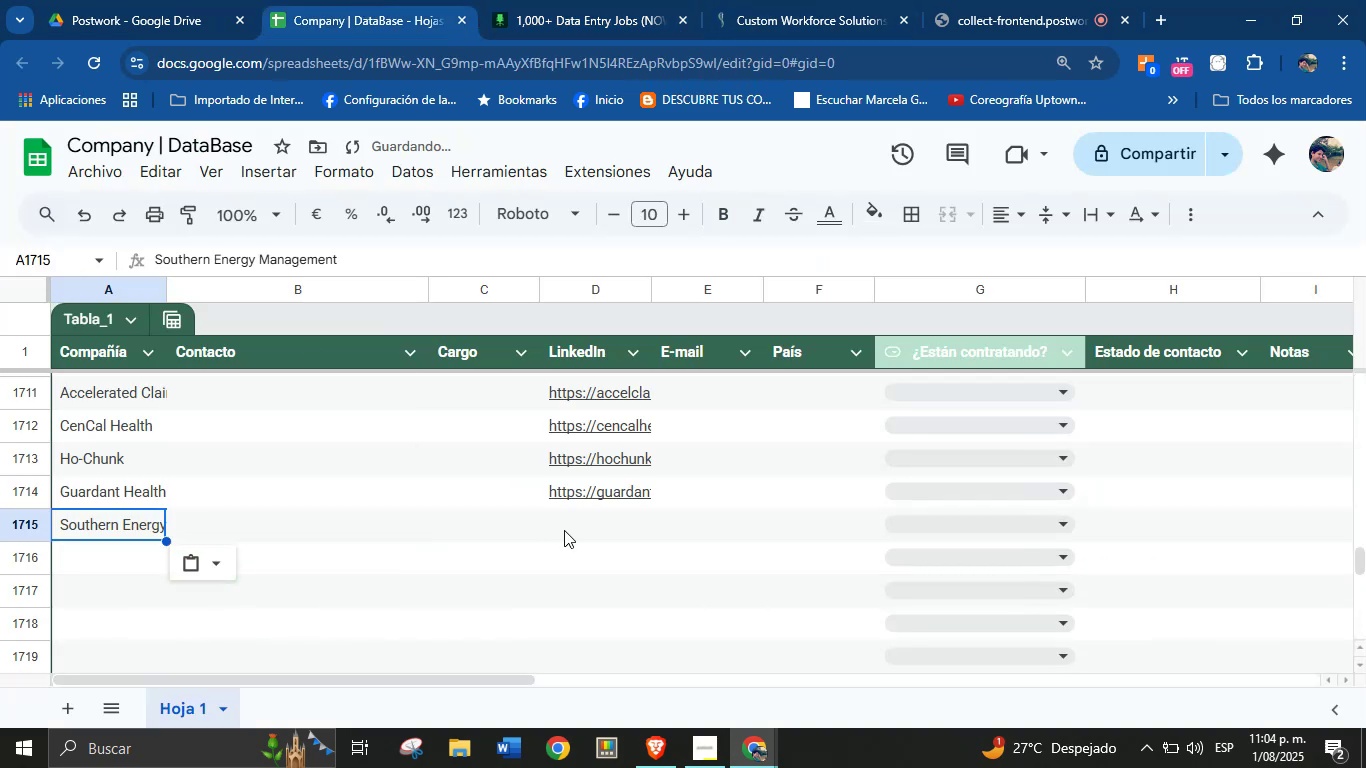 
left_click([598, 524])
 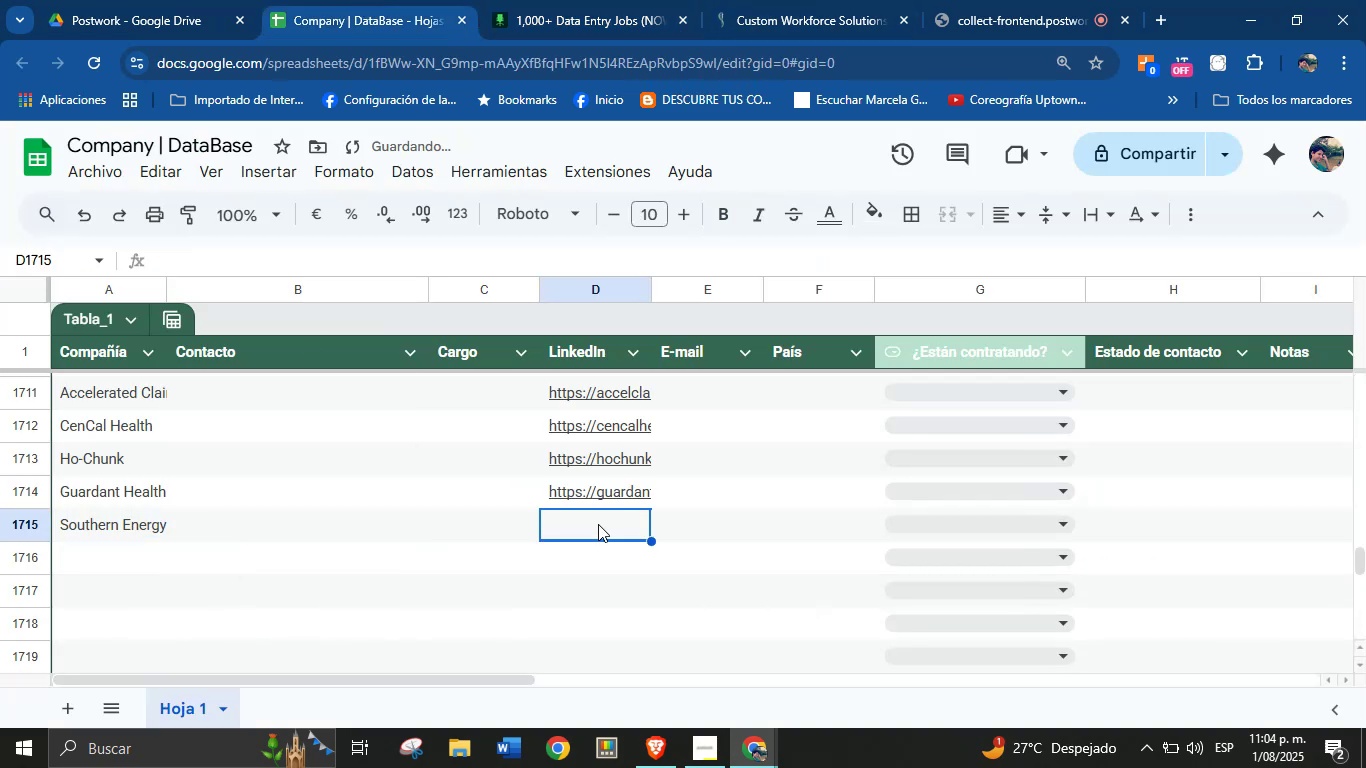 
key(Meta+V)
 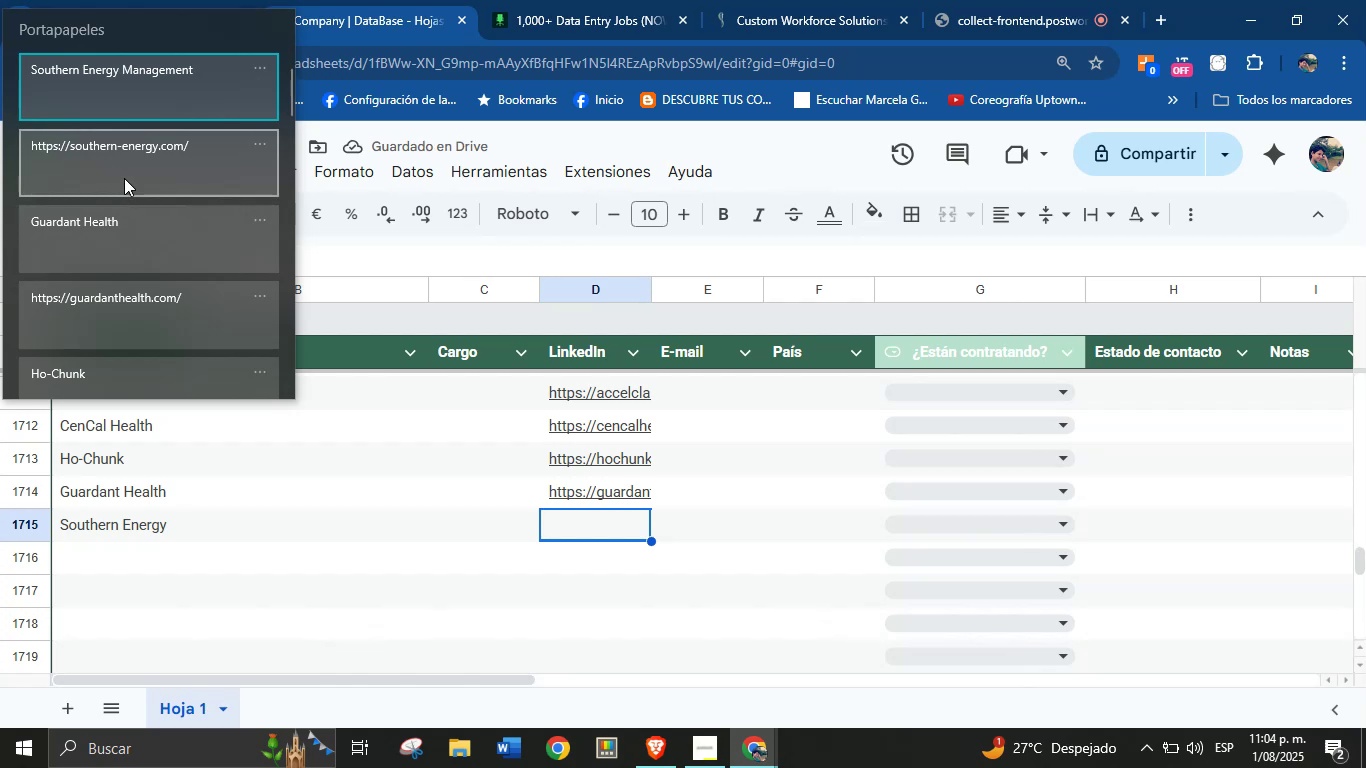 
left_click([130, 154])
 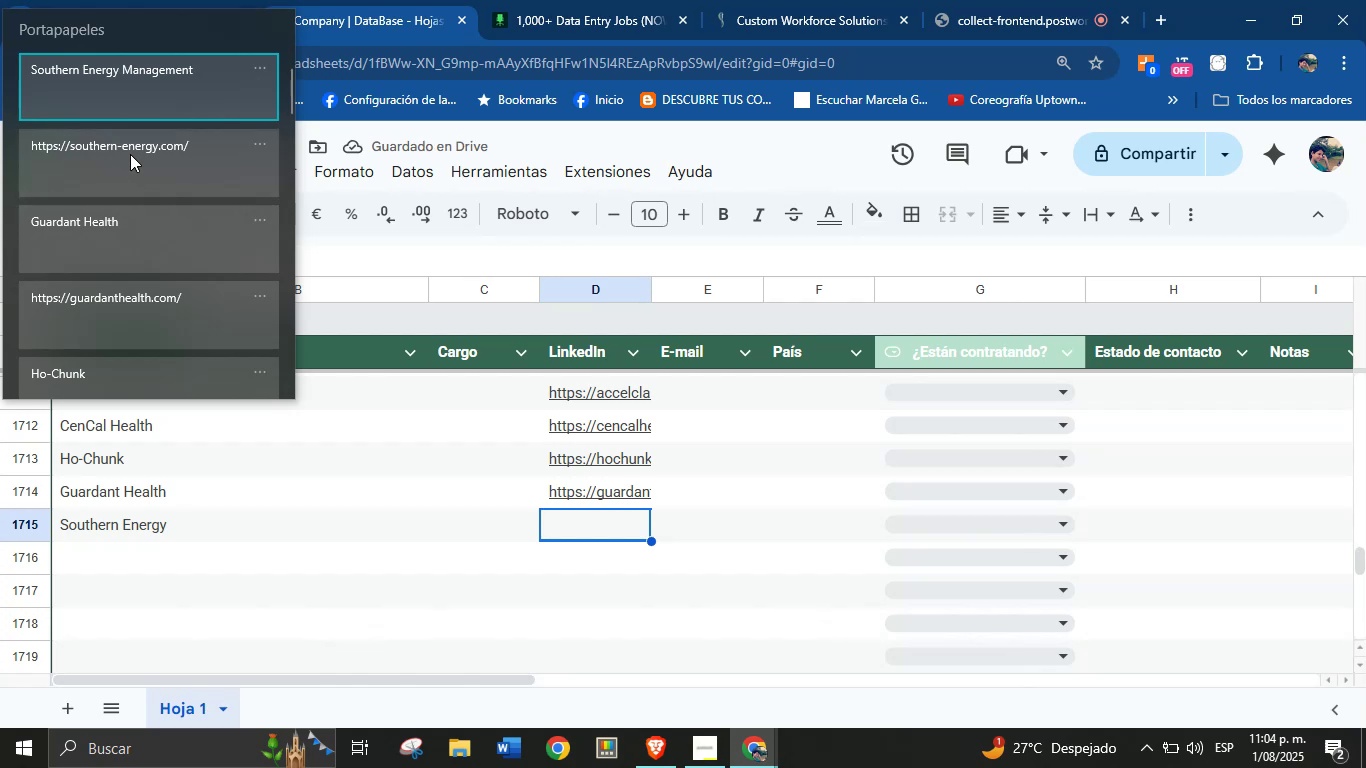 
key(Control+ControlLeft)
 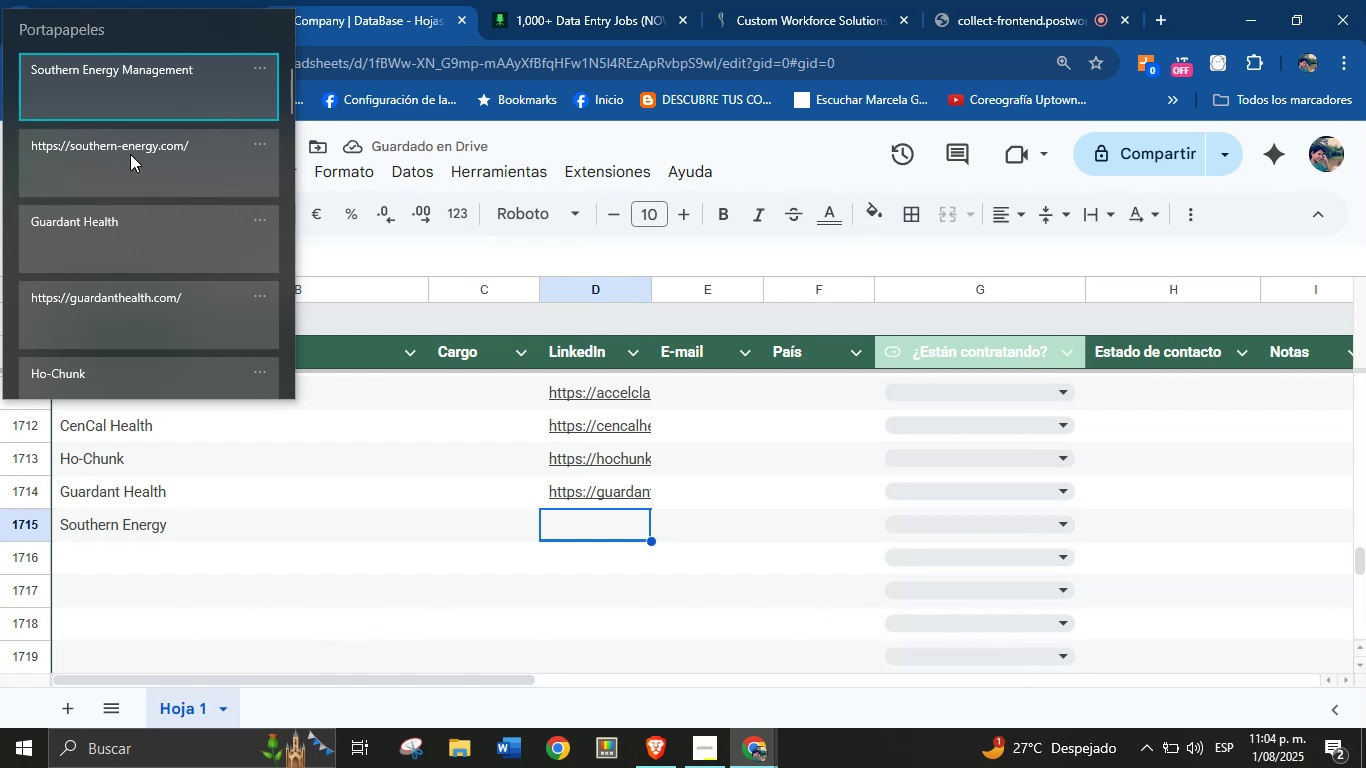 
key(Control+V)
 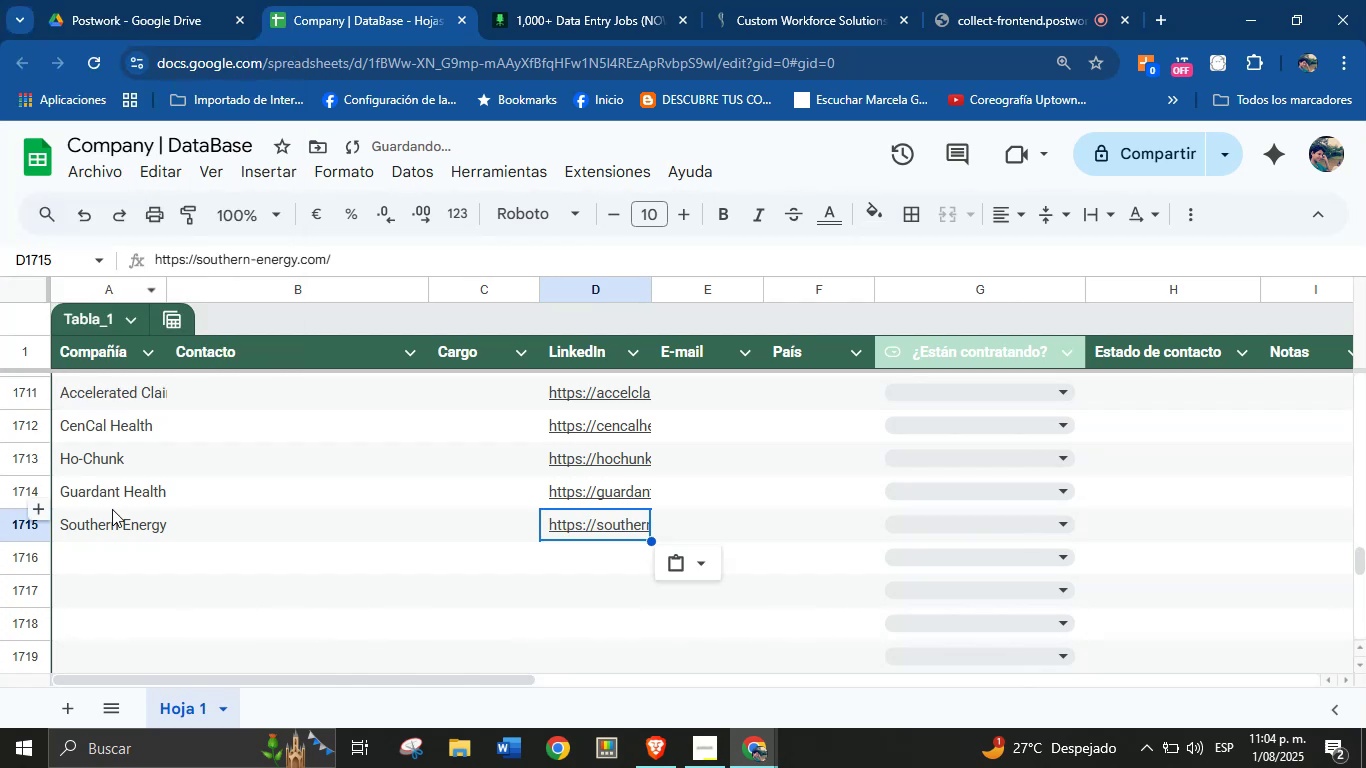 
left_click([115, 566])
 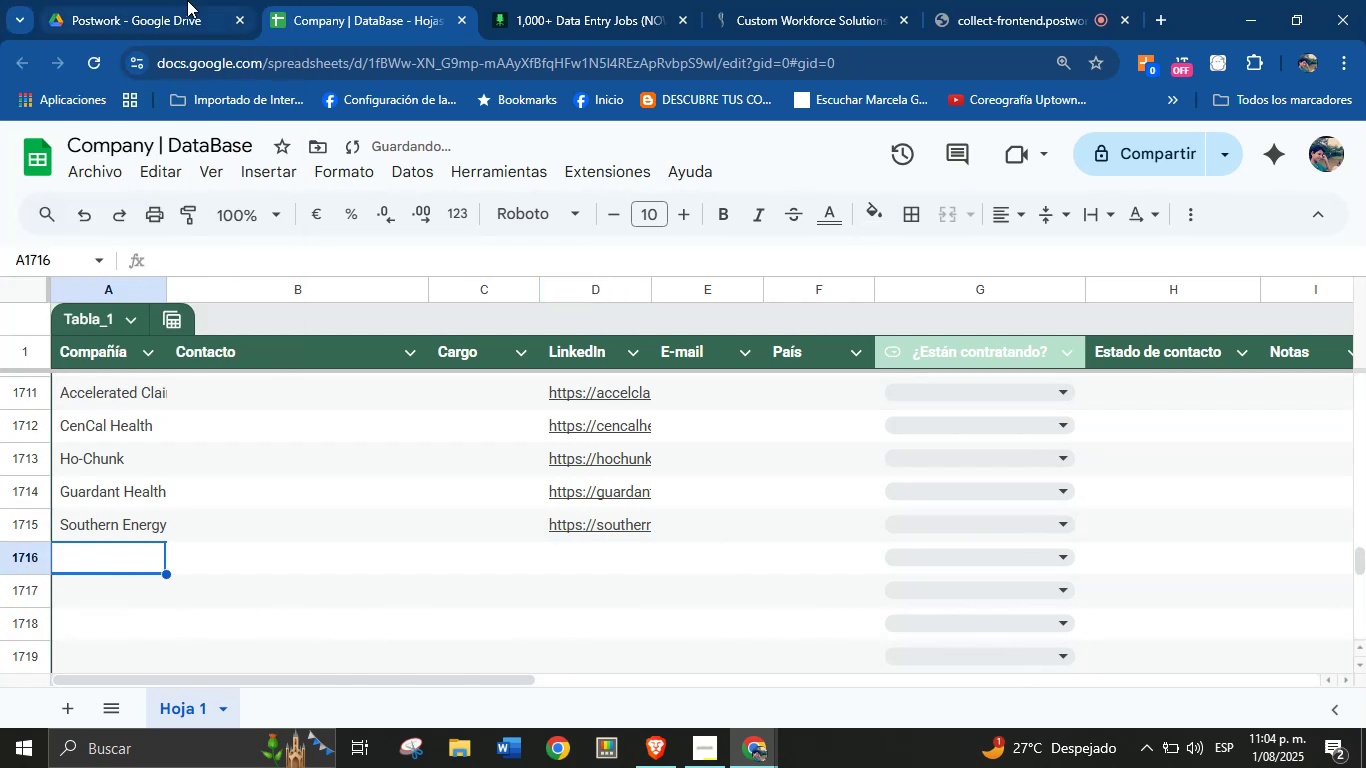 
left_click([602, 0])
 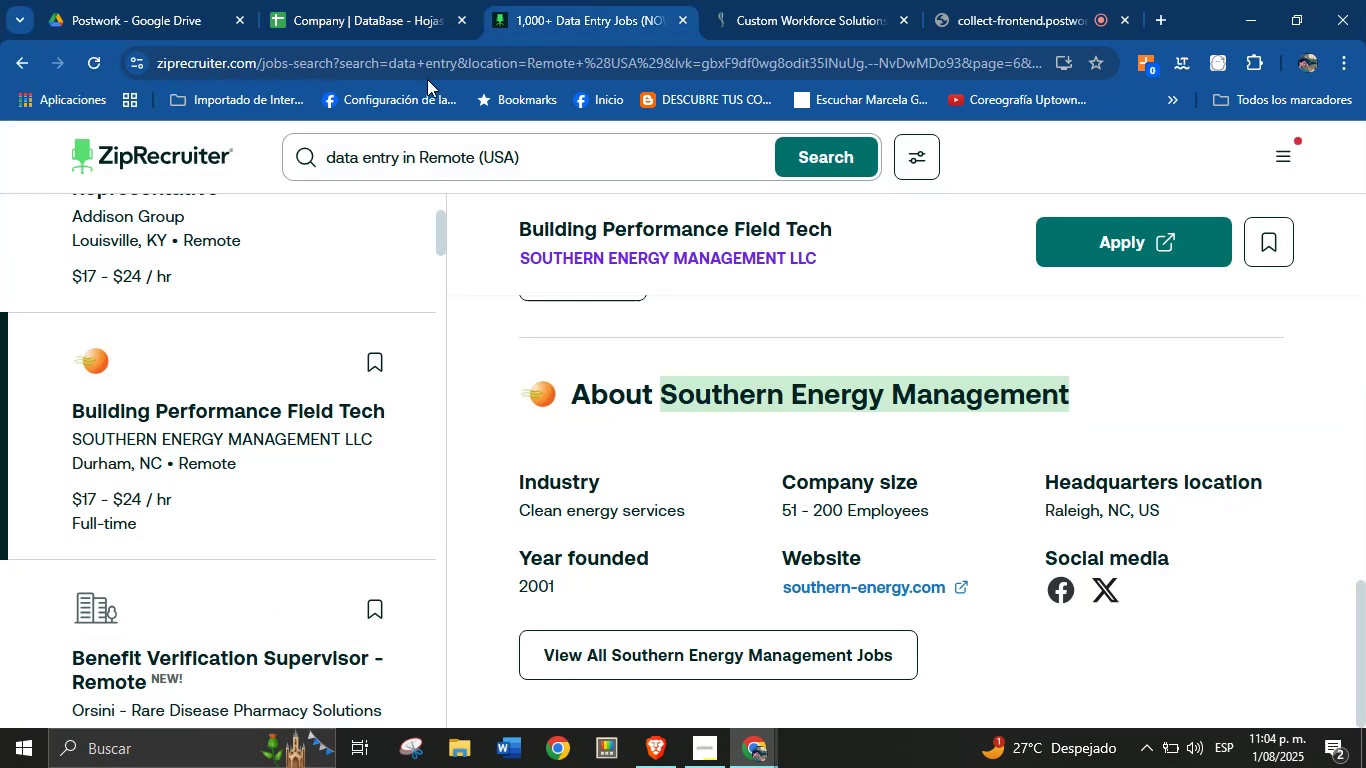 
scroll: coordinate [223, 535], scroll_direction: down, amount: 8.0
 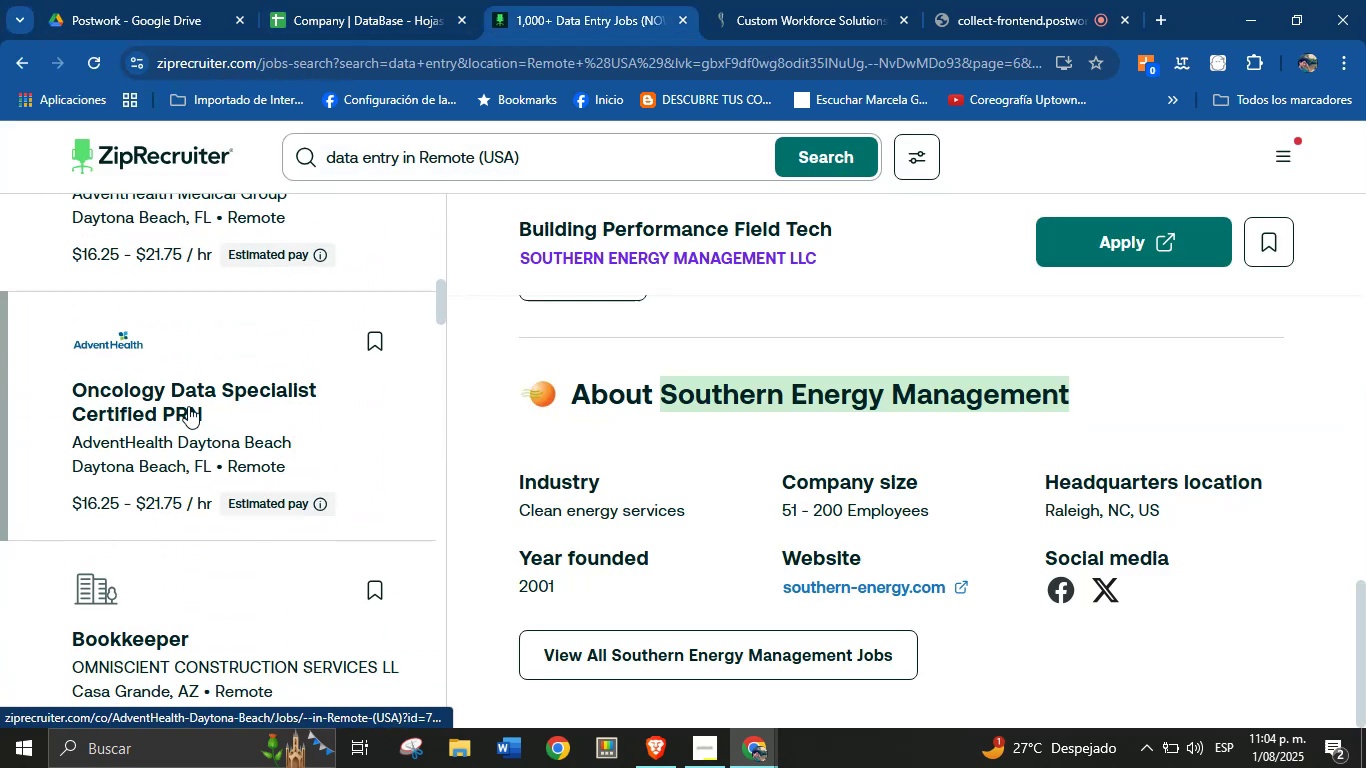 
left_click([188, 405])
 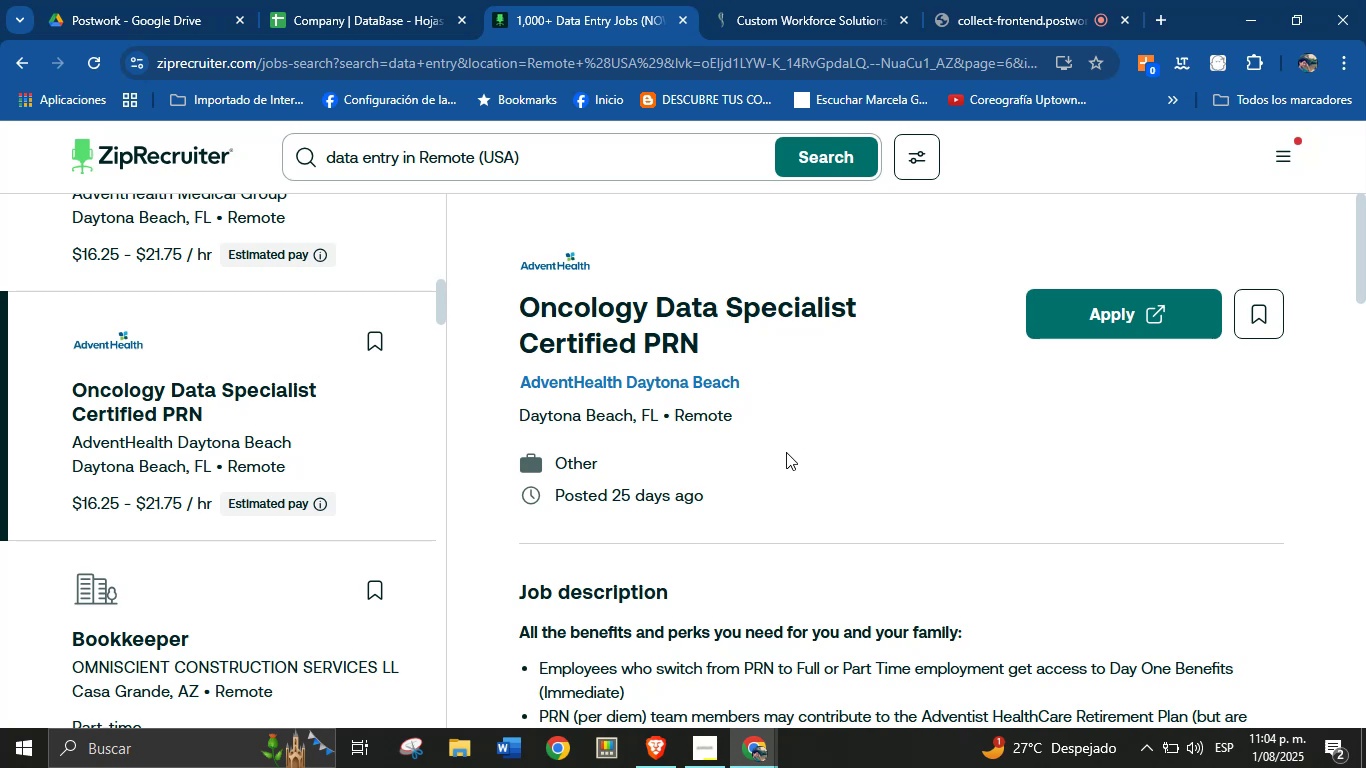 
scroll: coordinate [211, 481], scroll_direction: down, amount: 31.0
 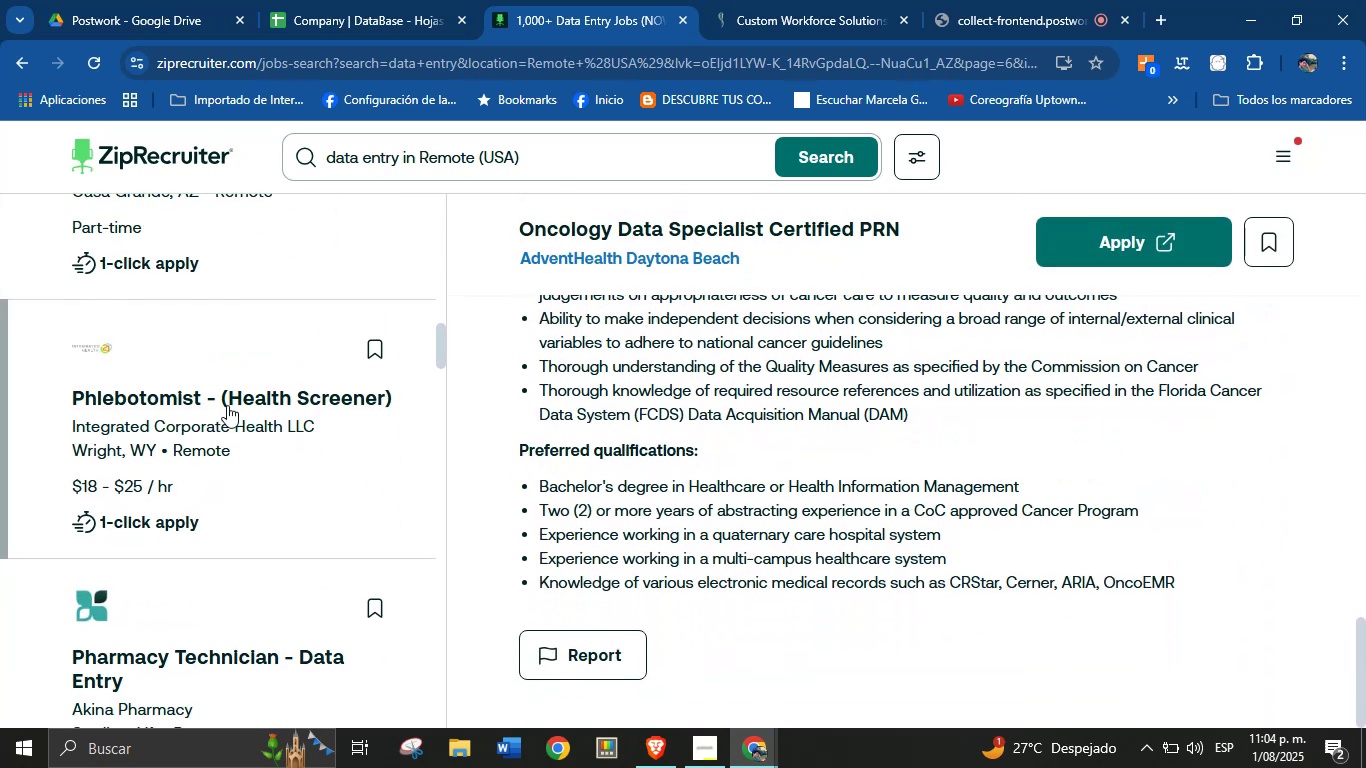 
left_click([229, 400])
 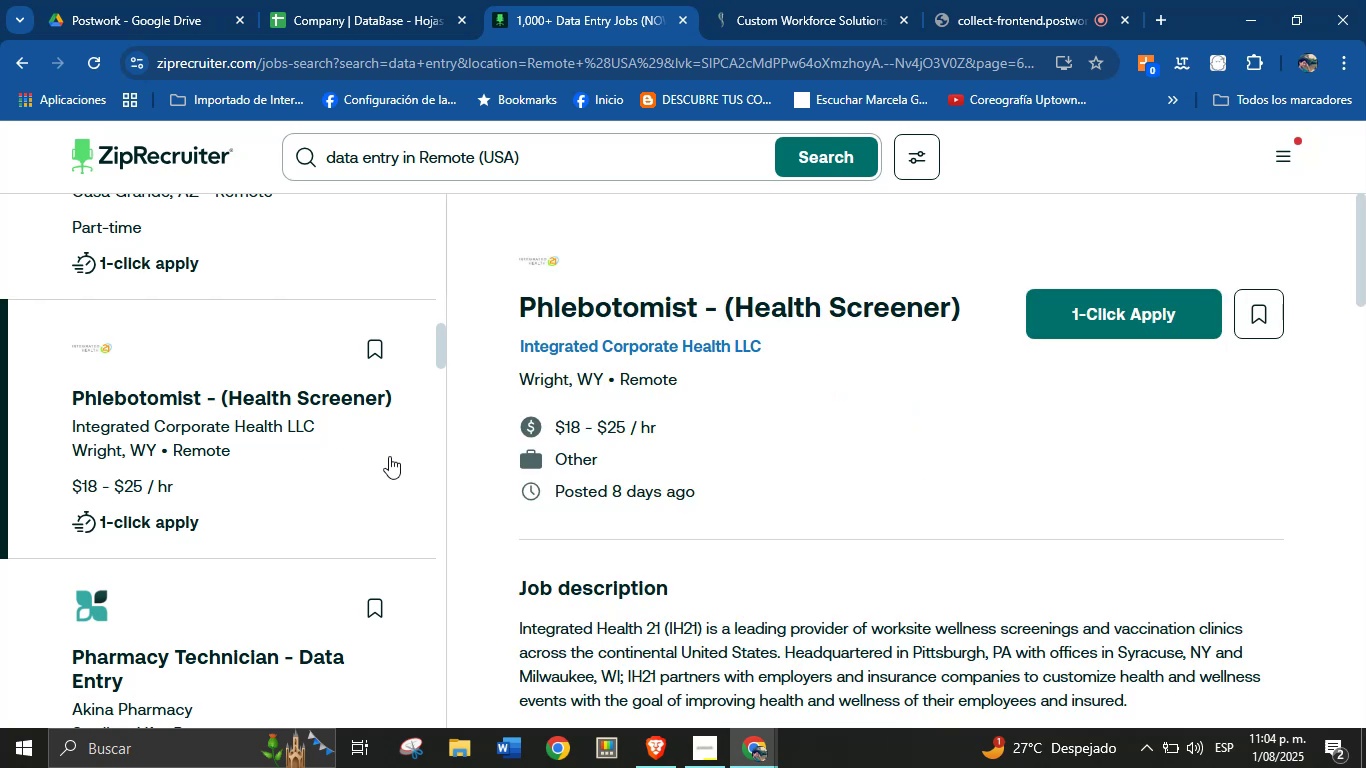 
scroll: coordinate [839, 521], scroll_direction: down, amount: 20.0
 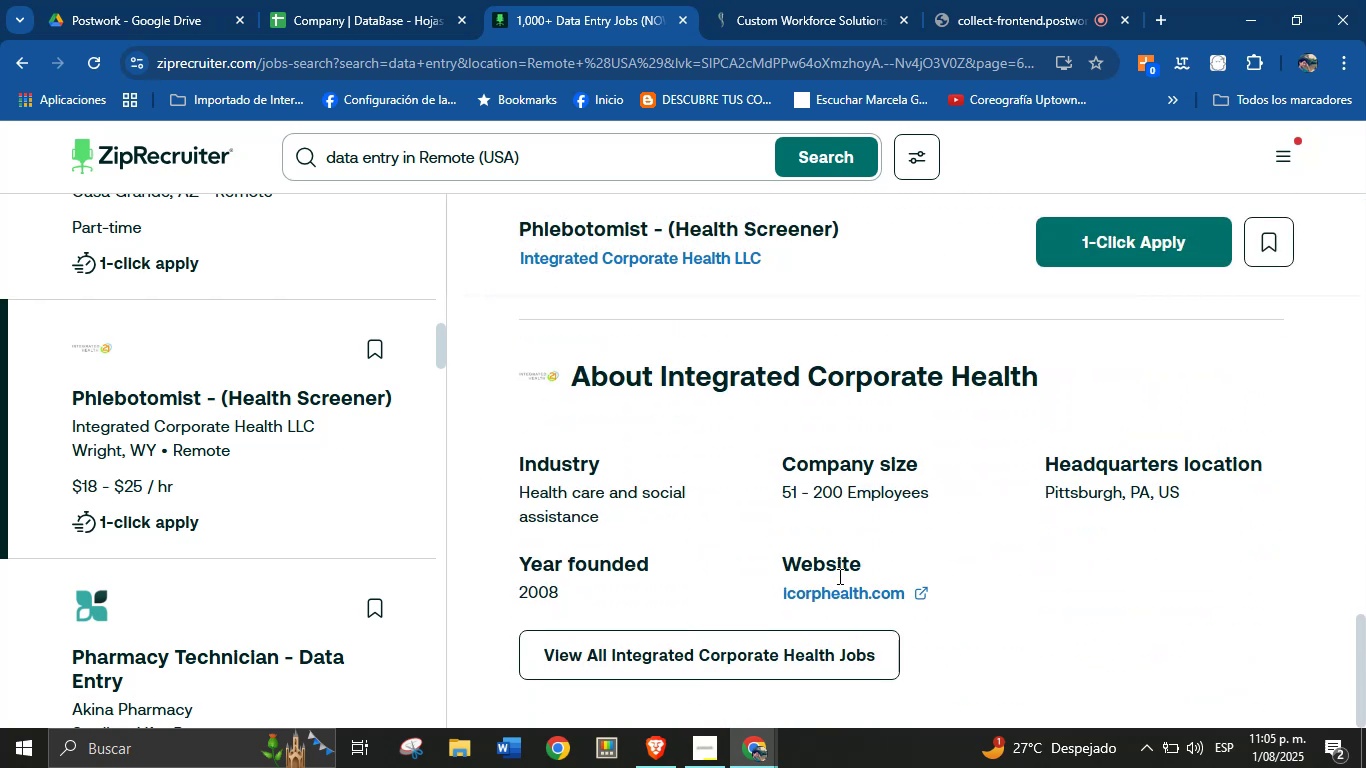 
right_click([838, 589])
 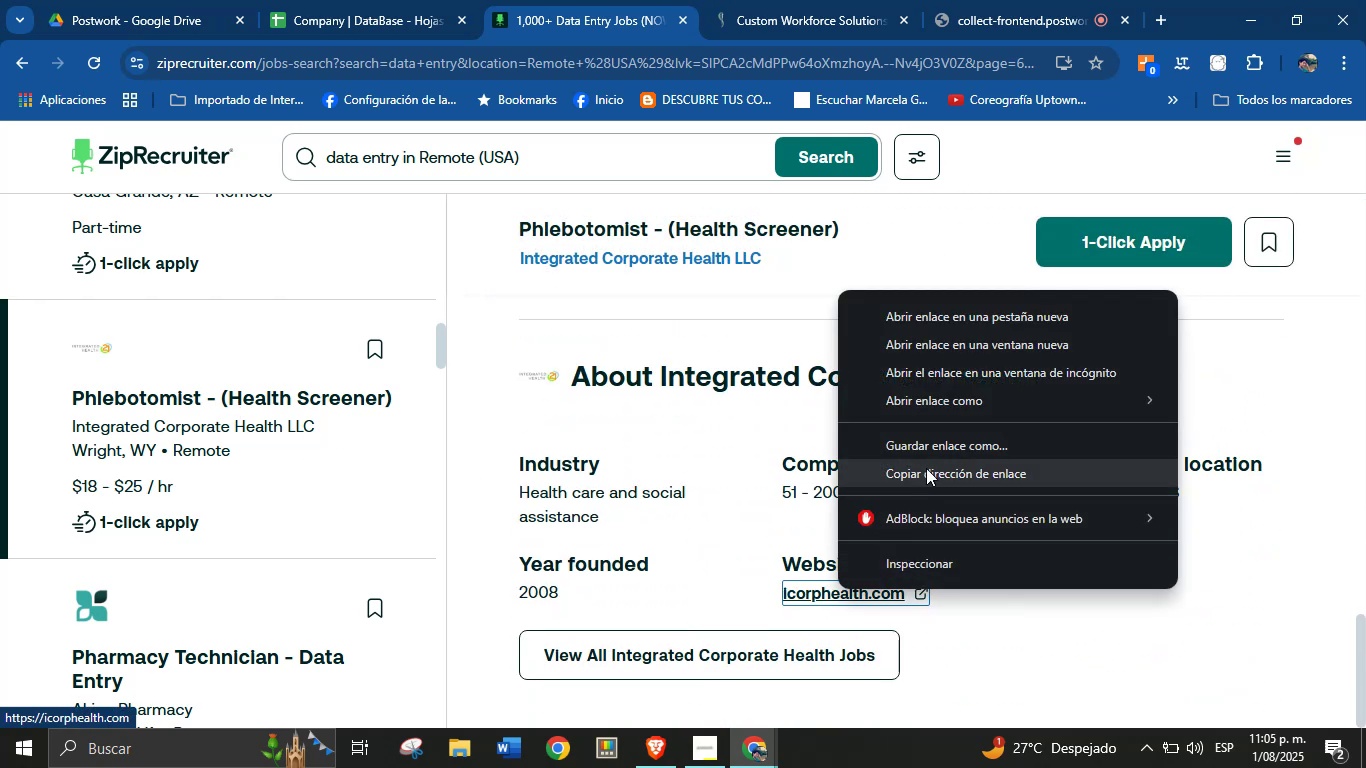 
left_click([930, 464])
 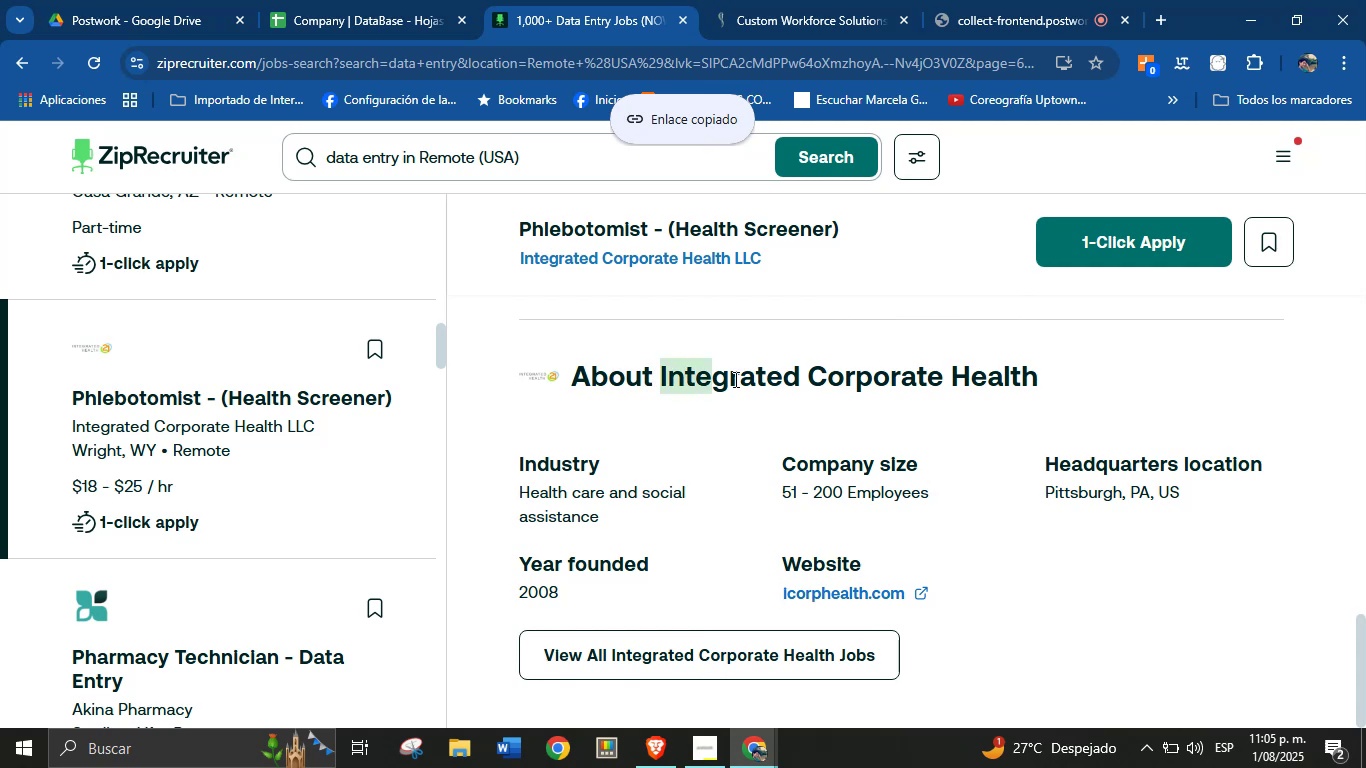 
key(Control+C)
 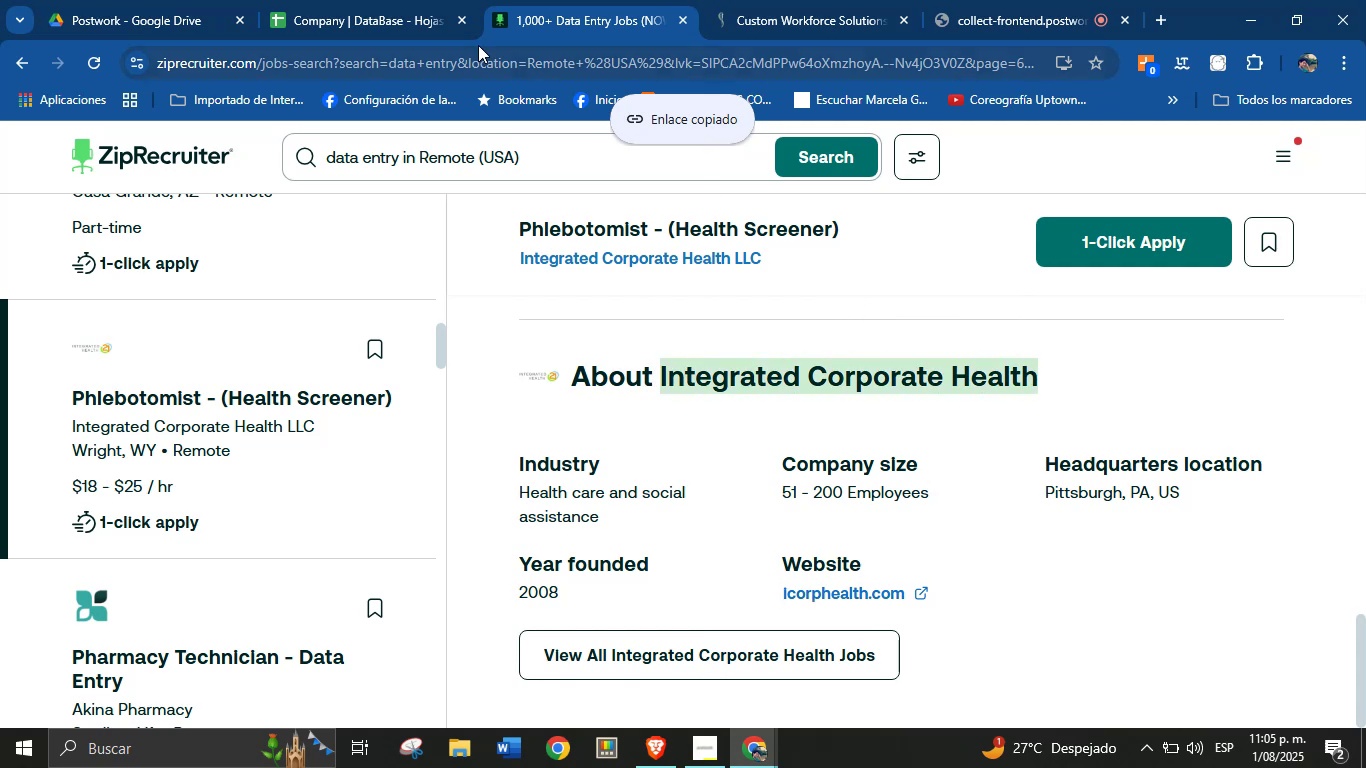 
left_click([401, 0])
 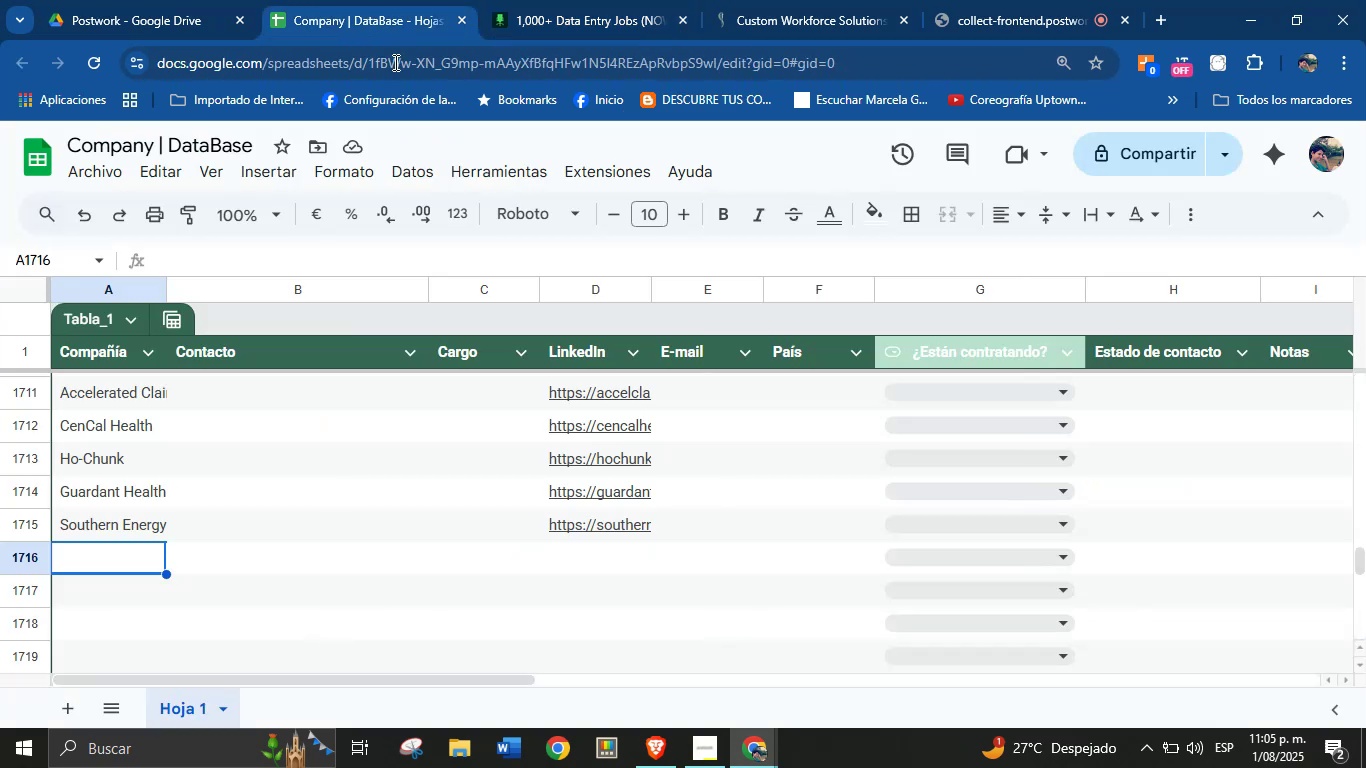 
key(Control+V)
 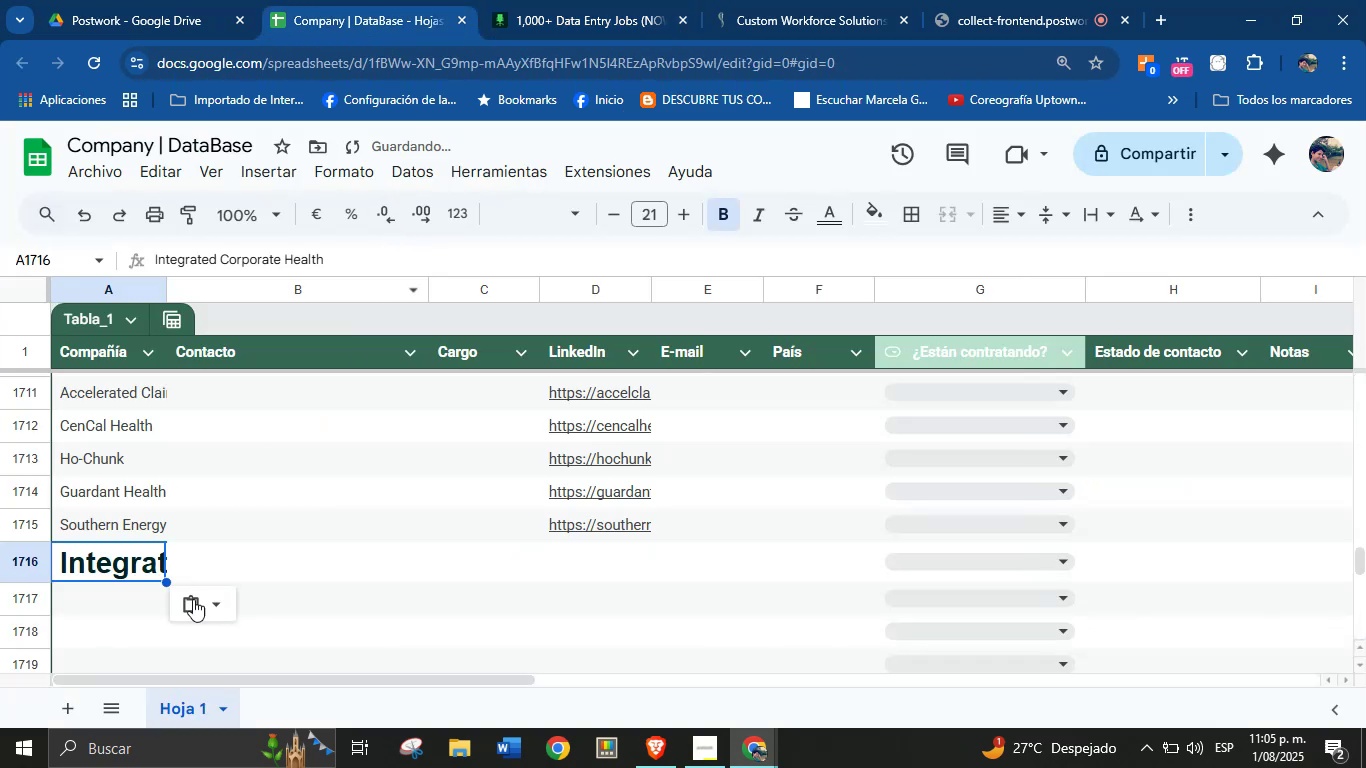 
left_click([203, 603])
 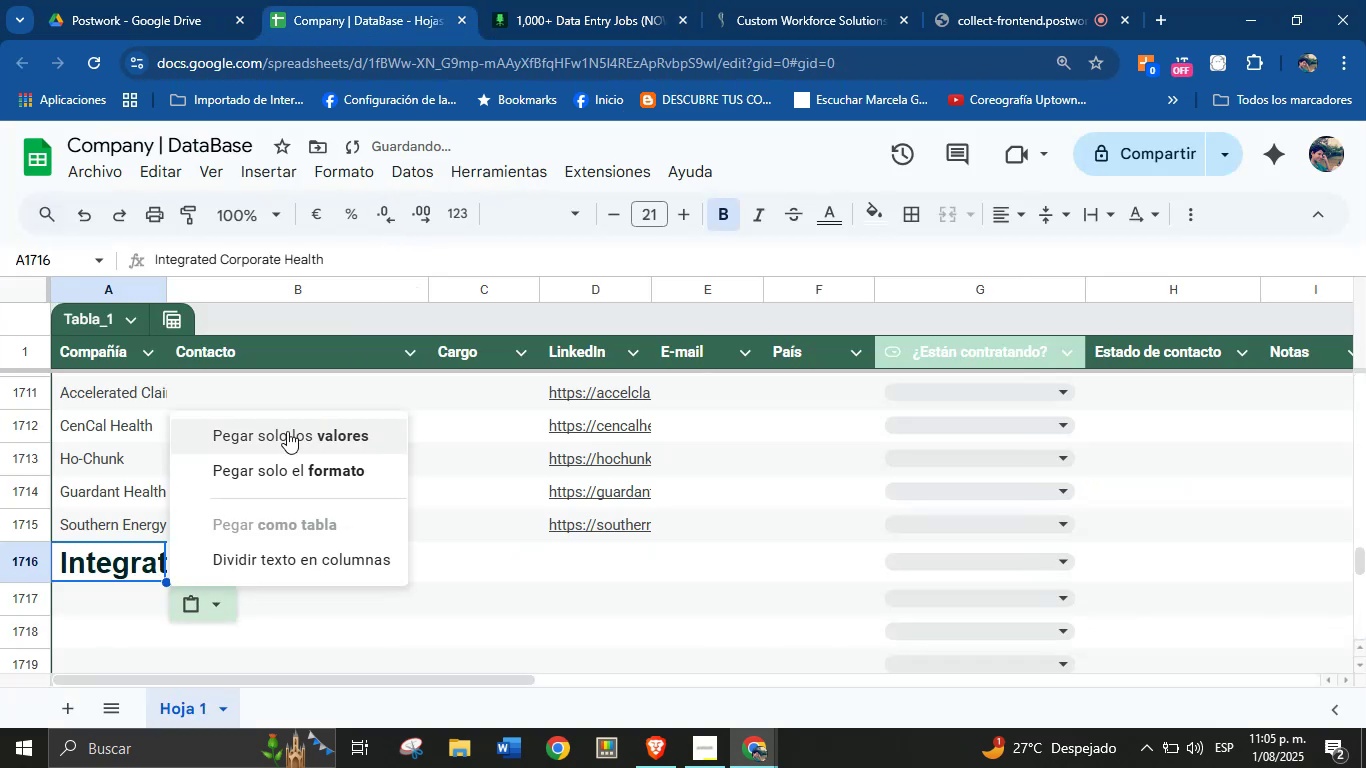 
left_click([288, 427])
 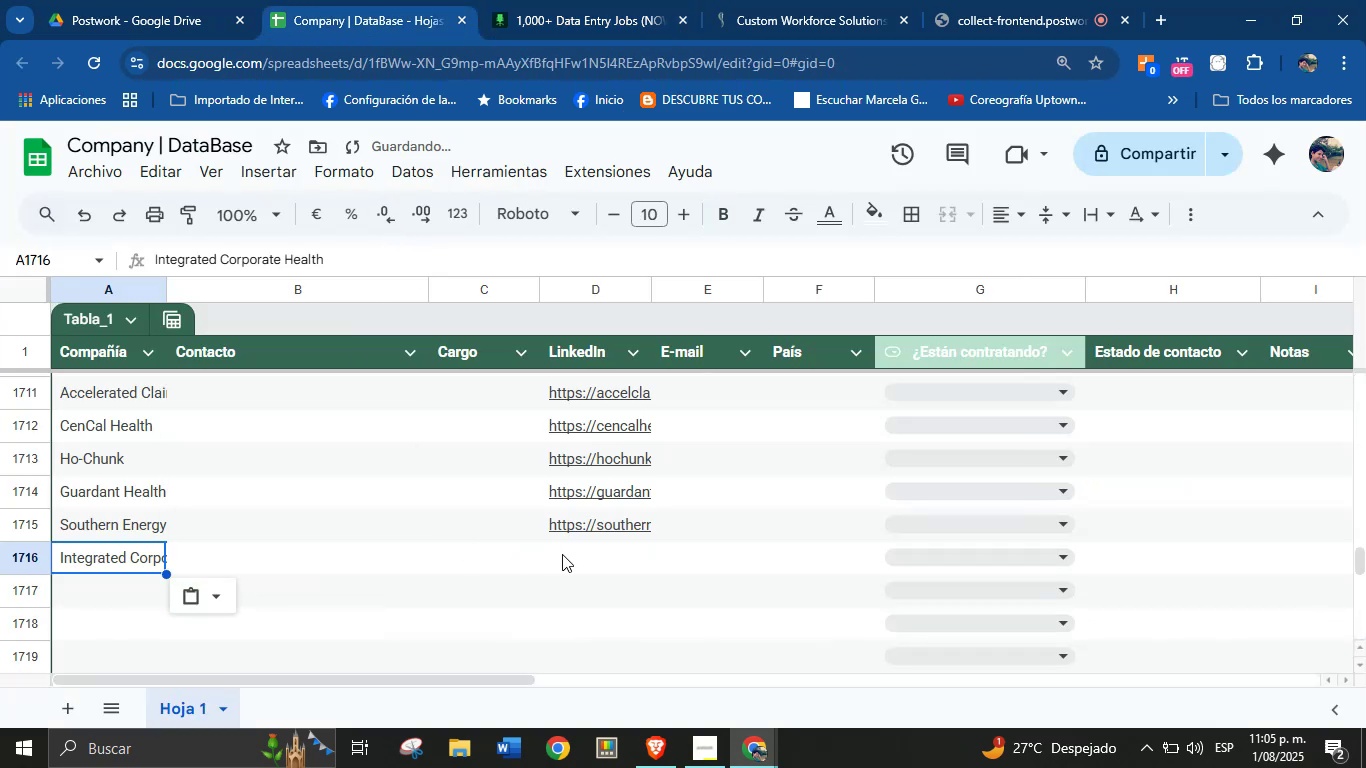 
left_click([569, 554])
 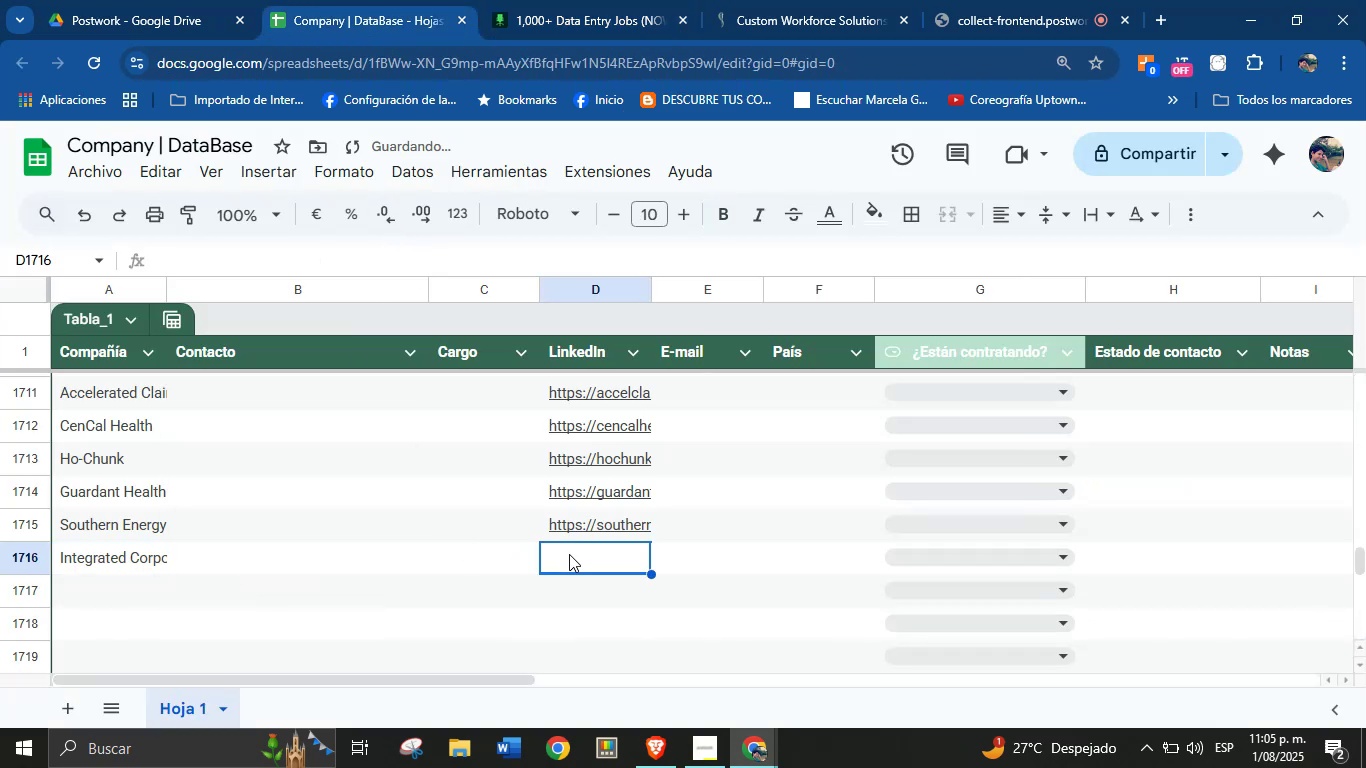 
key(Meta+V)
 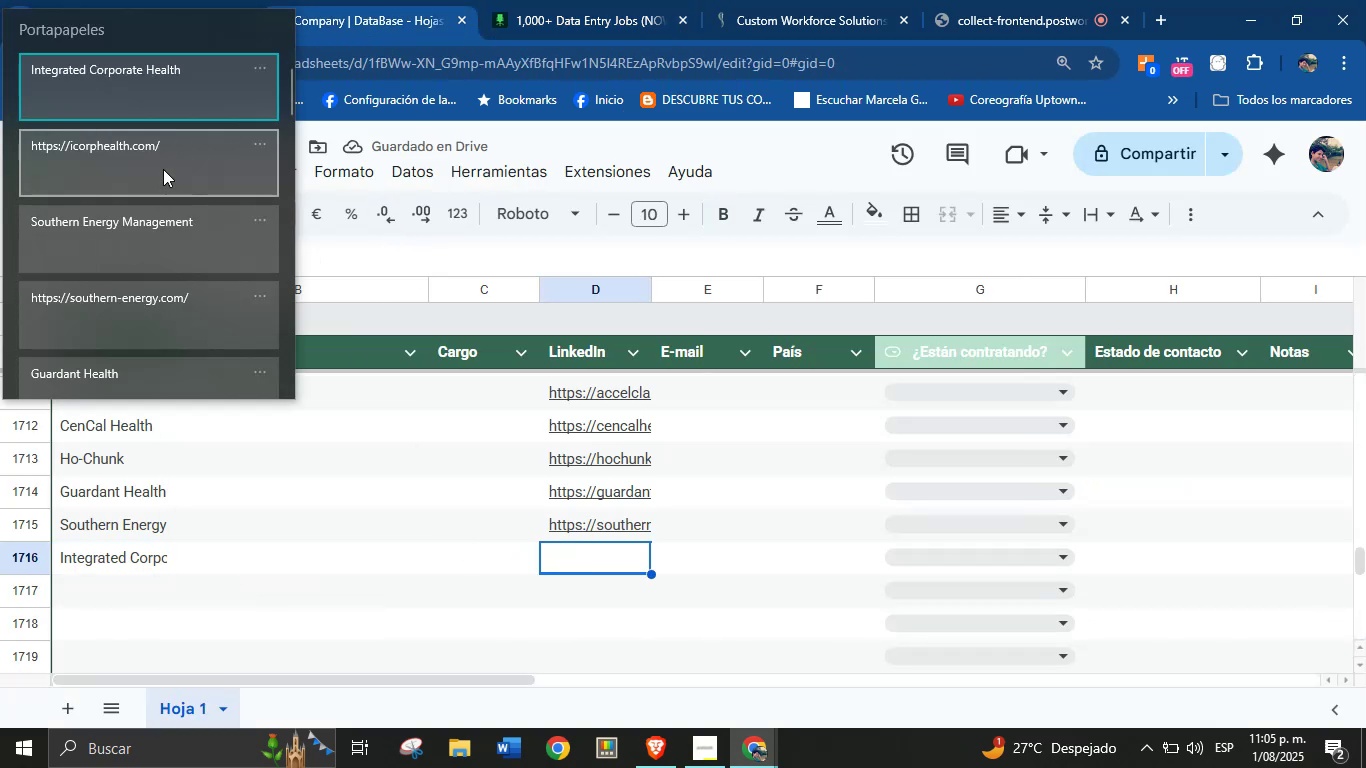 
left_click([163, 158])
 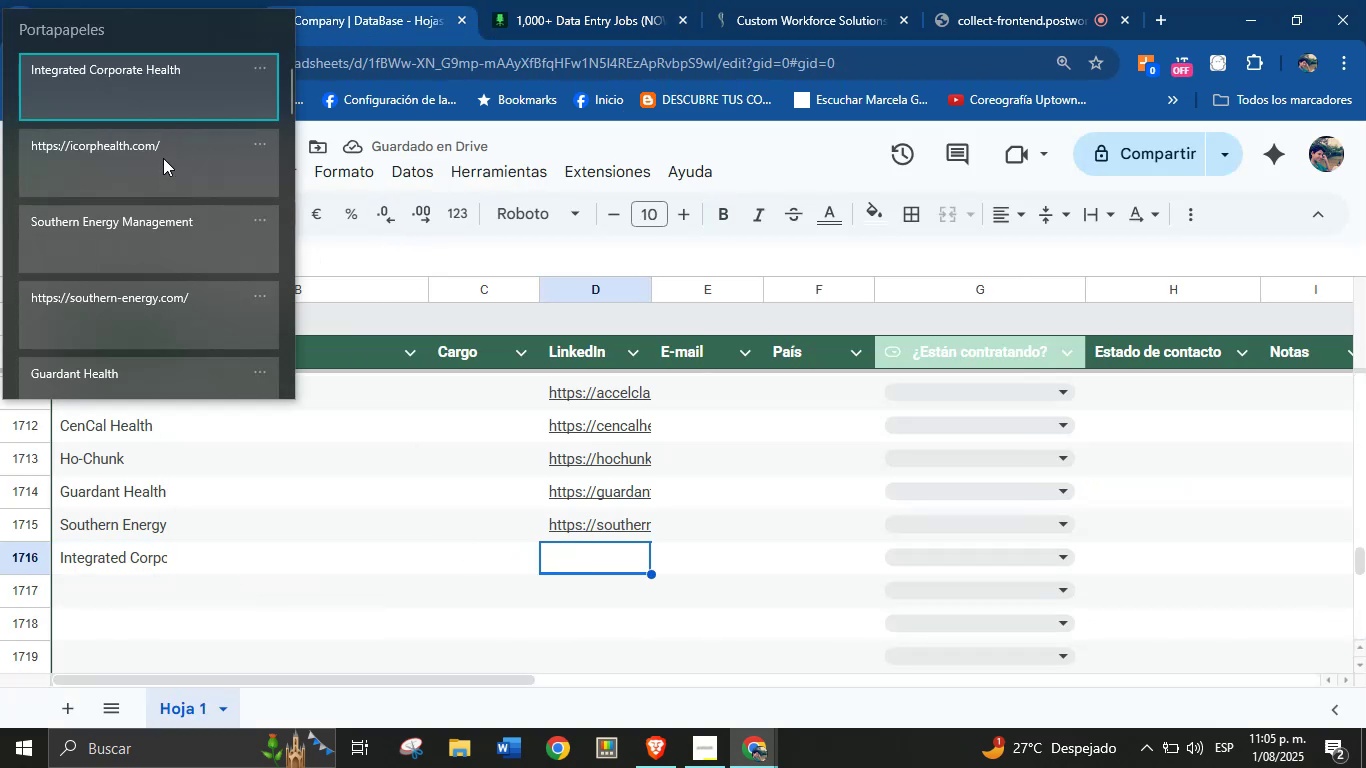 
key(Control+ControlLeft)
 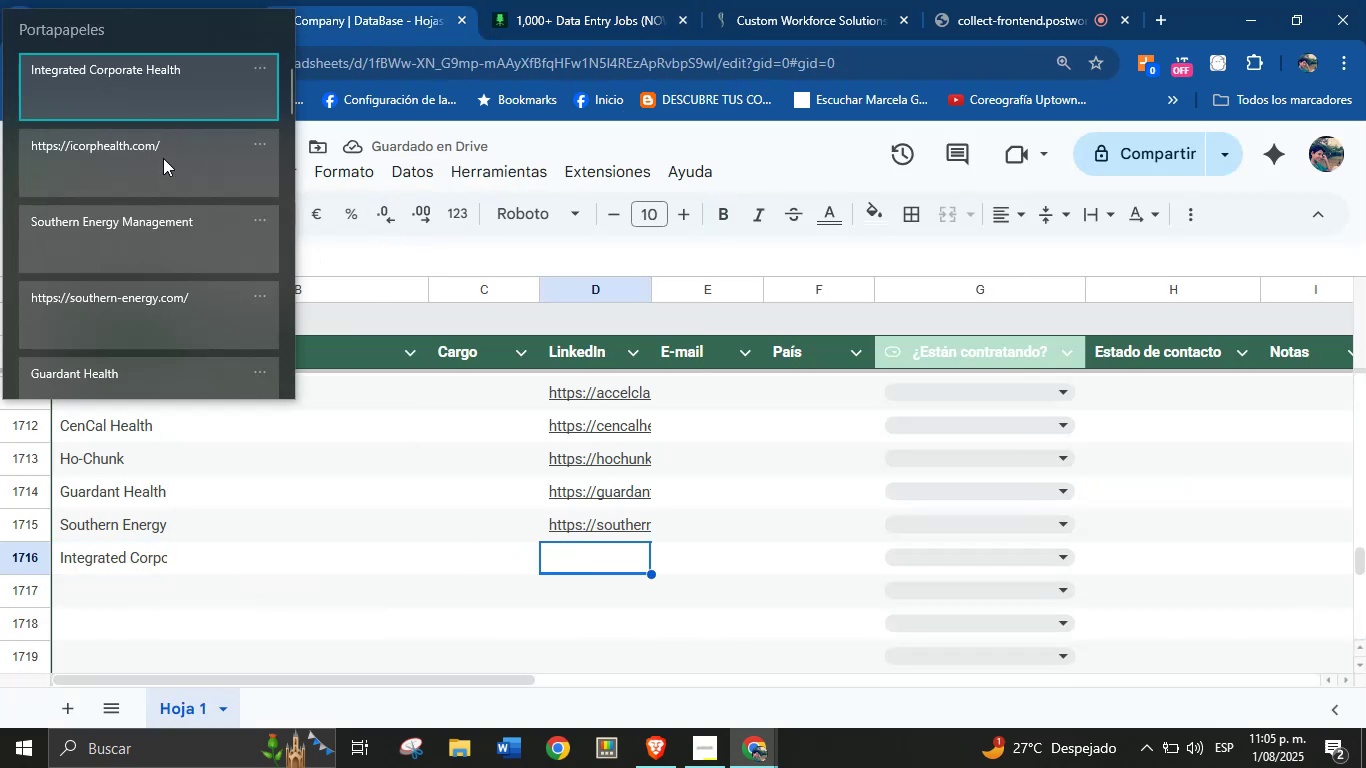 
key(Control+V)
 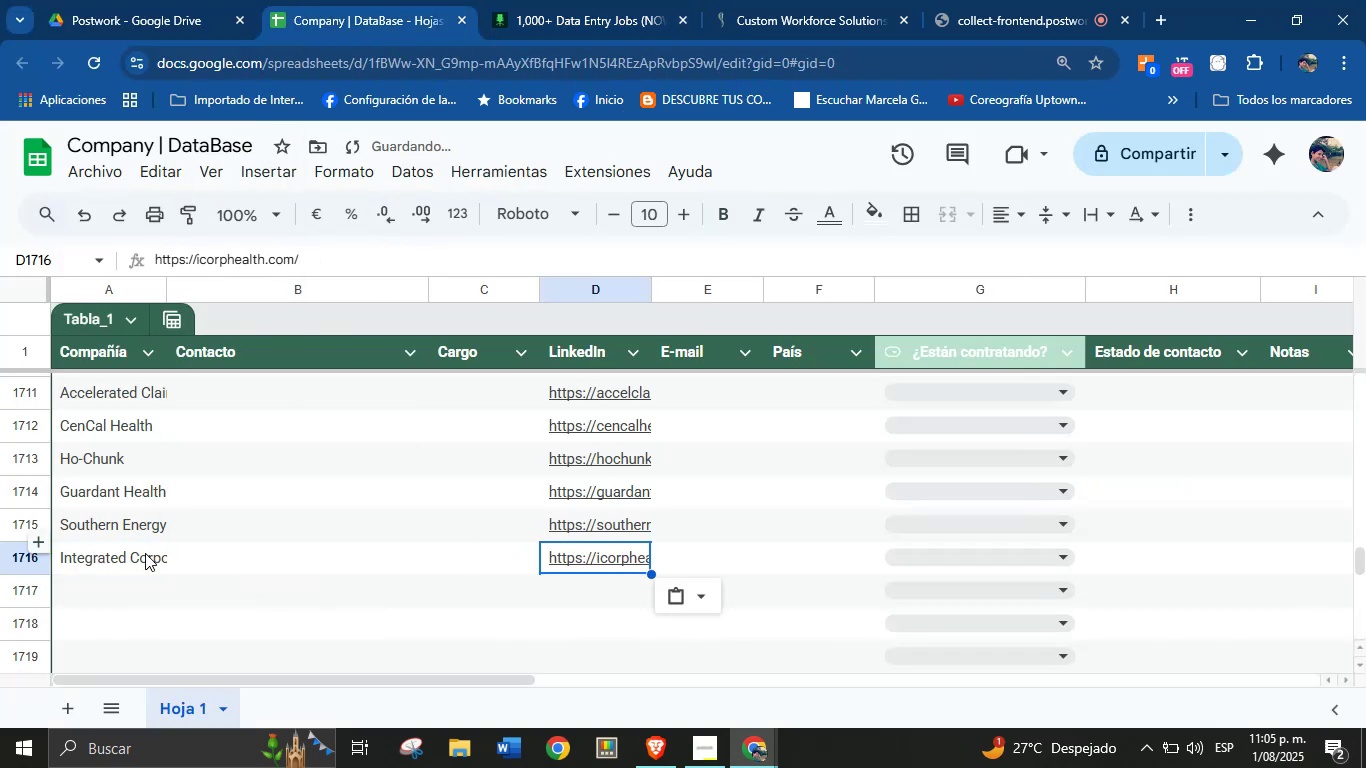 
left_click([132, 581])
 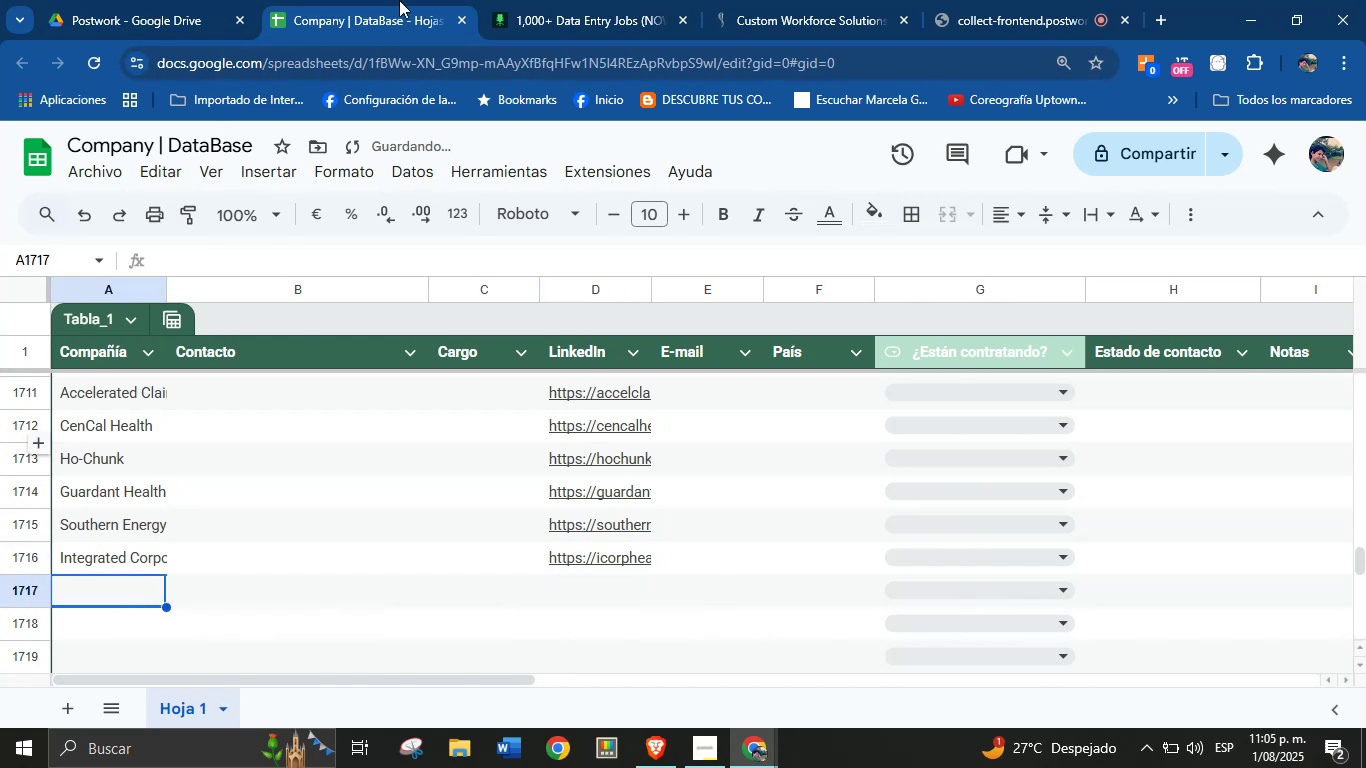 
left_click([531, 0])
 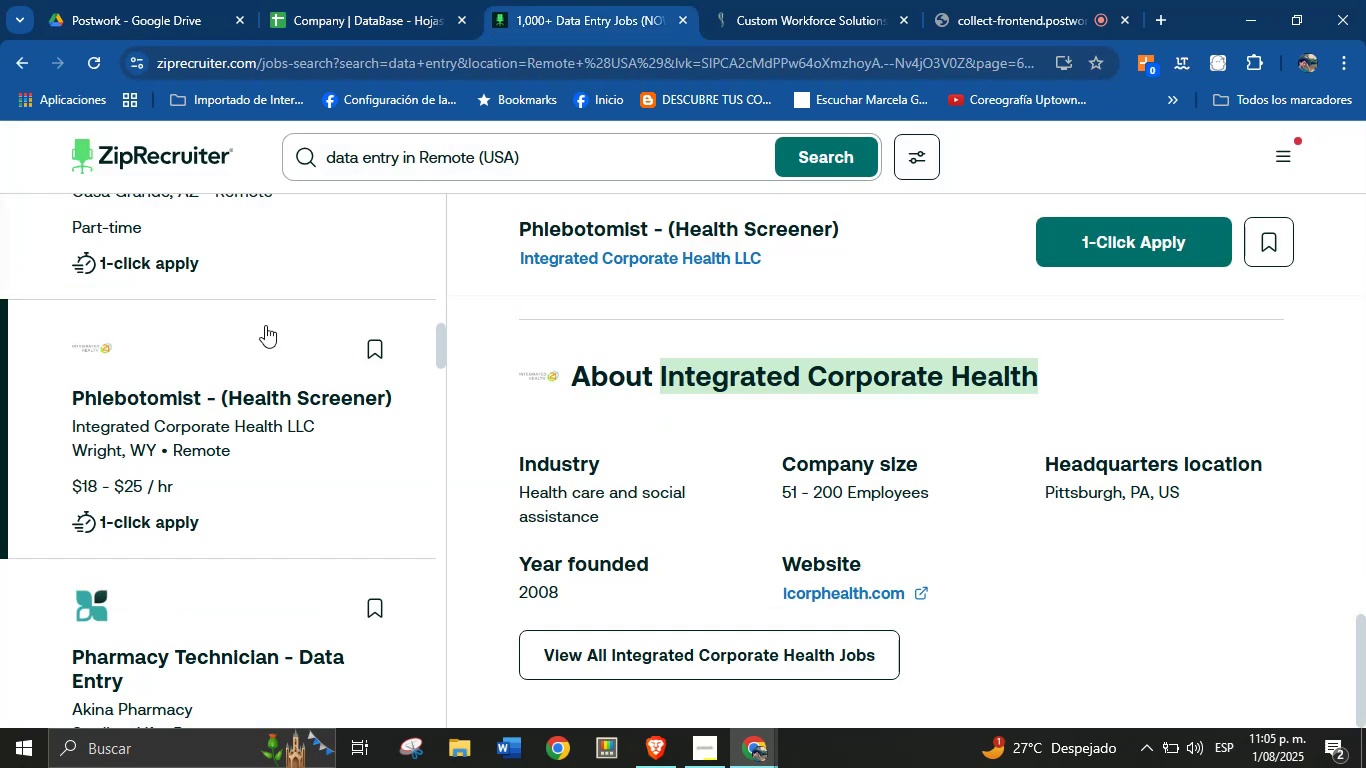 
scroll: coordinate [213, 393], scroll_direction: down, amount: 3.0
 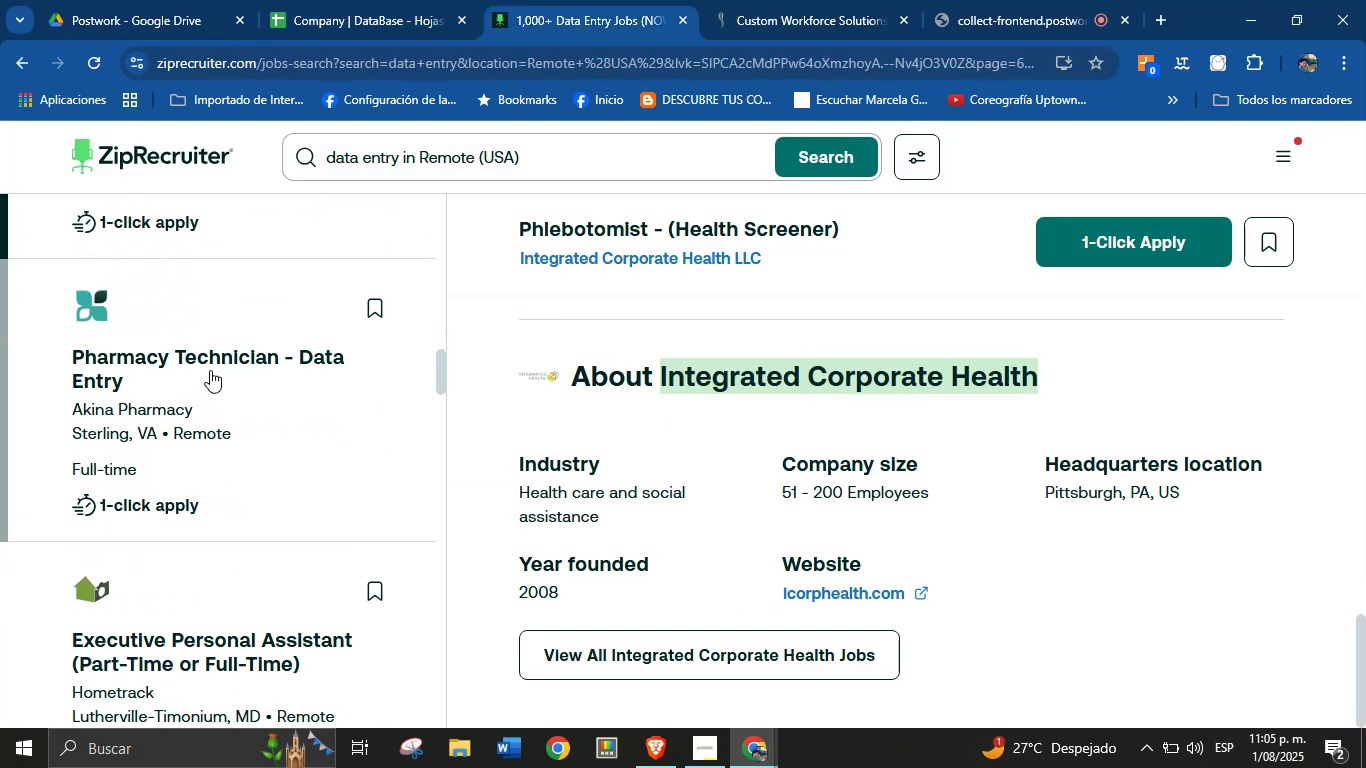 
left_click([212, 358])
 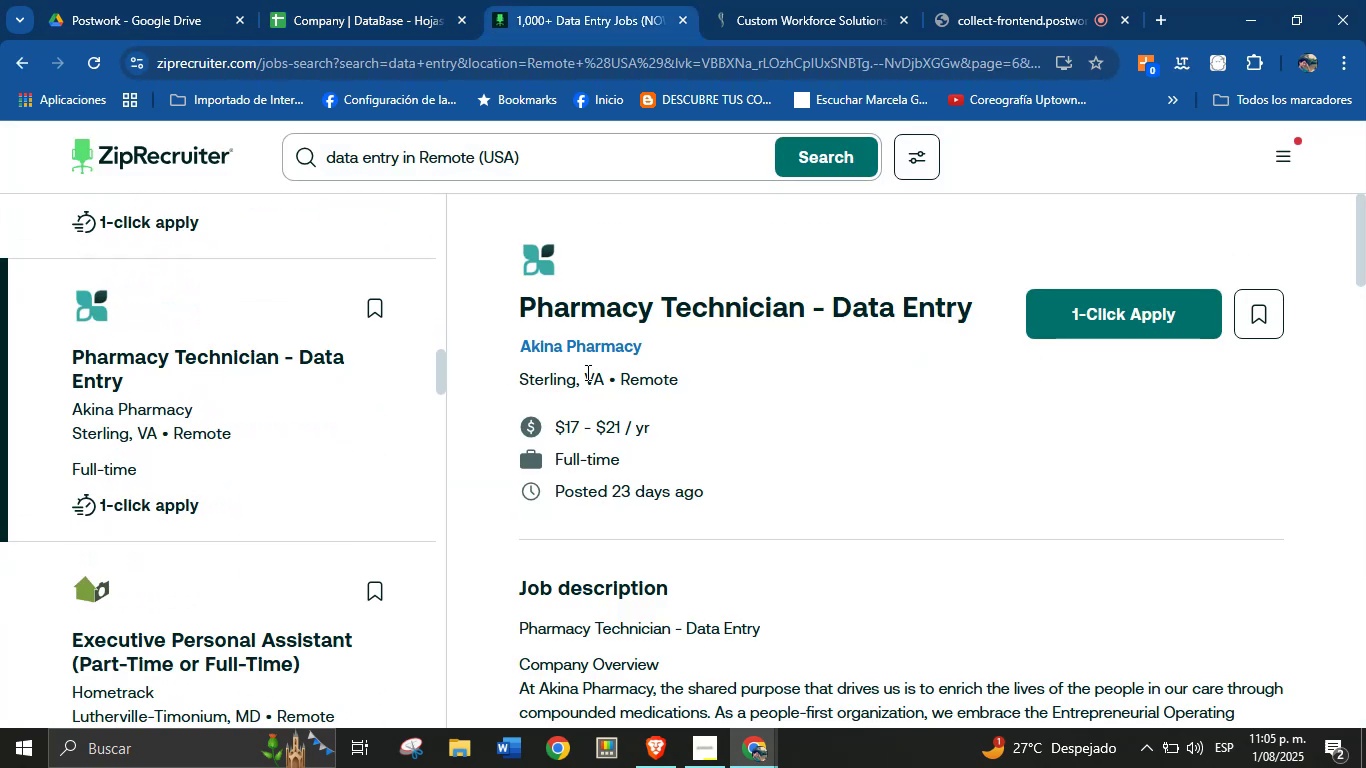 
scroll: coordinate [804, 563], scroll_direction: down, amount: 27.0
 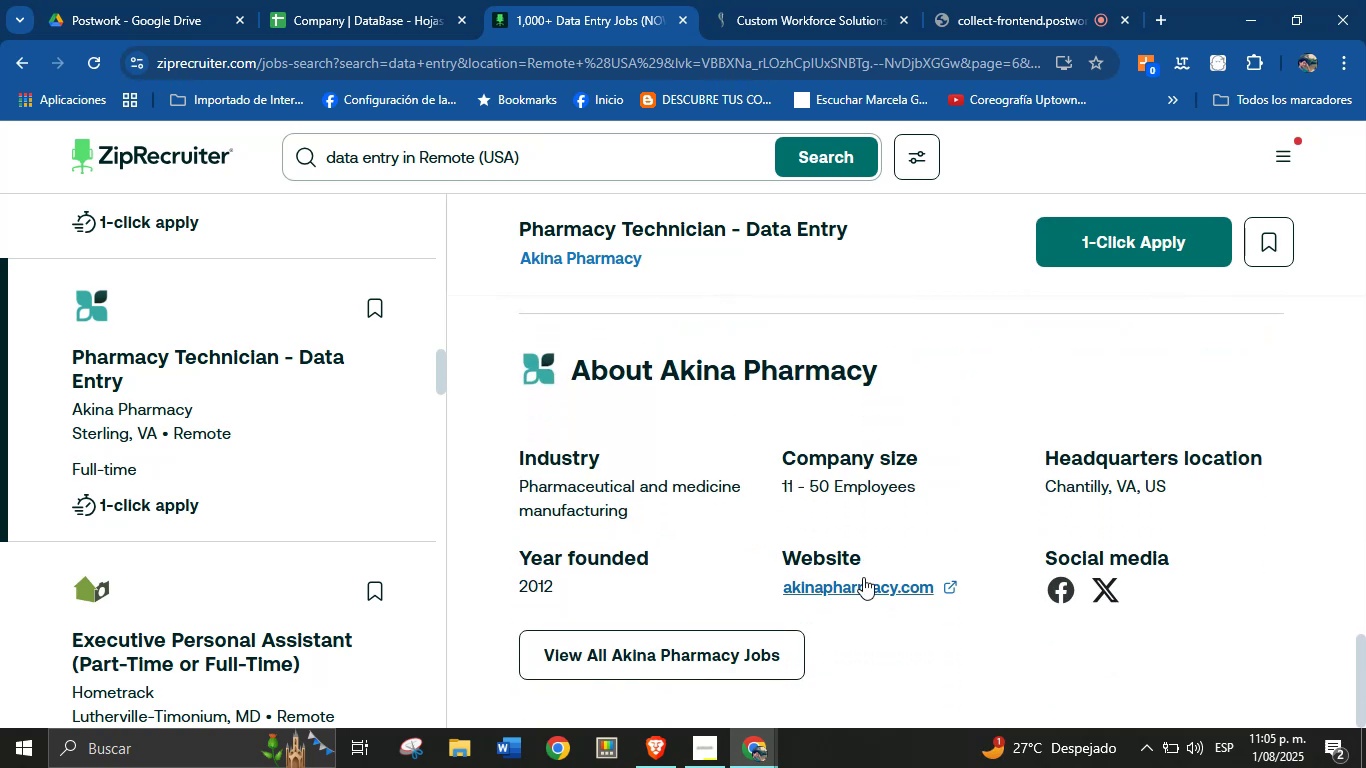 
right_click([868, 589])
 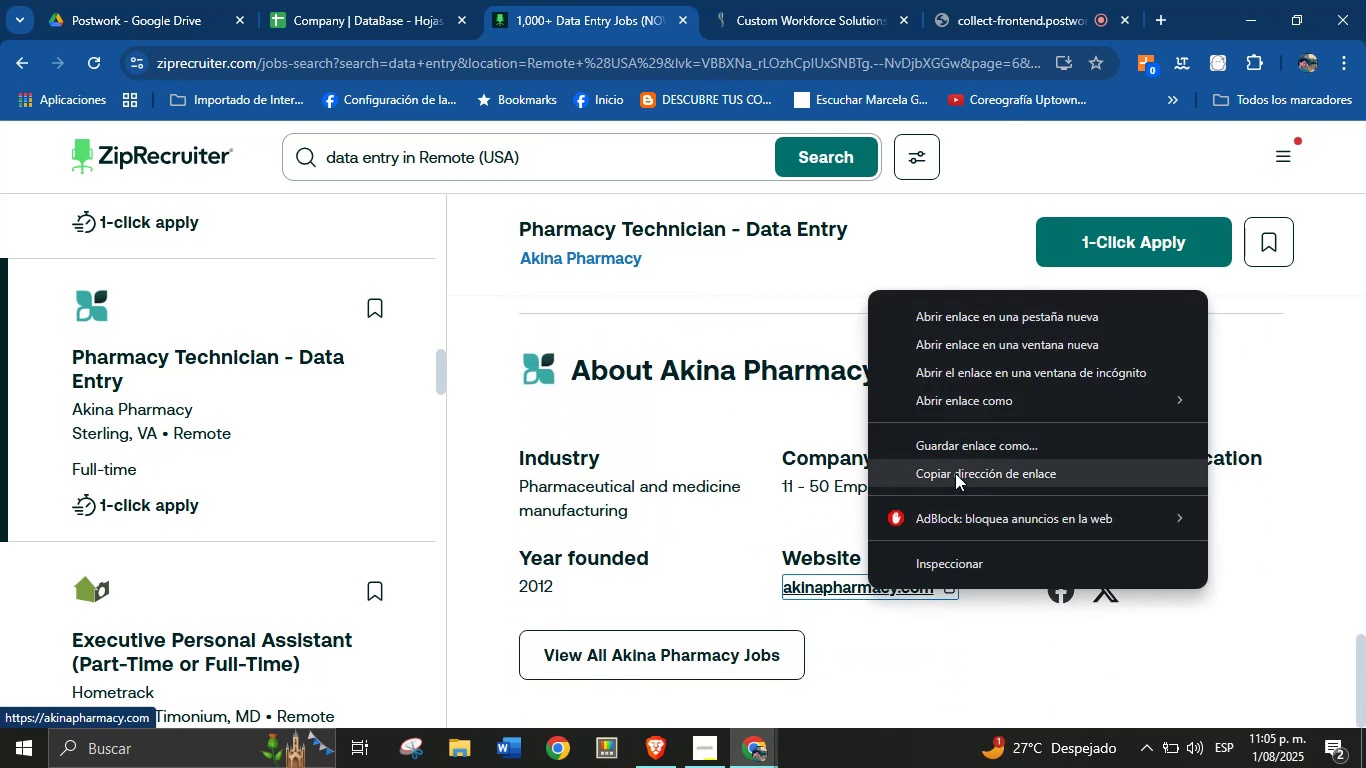 
left_click([959, 468])
 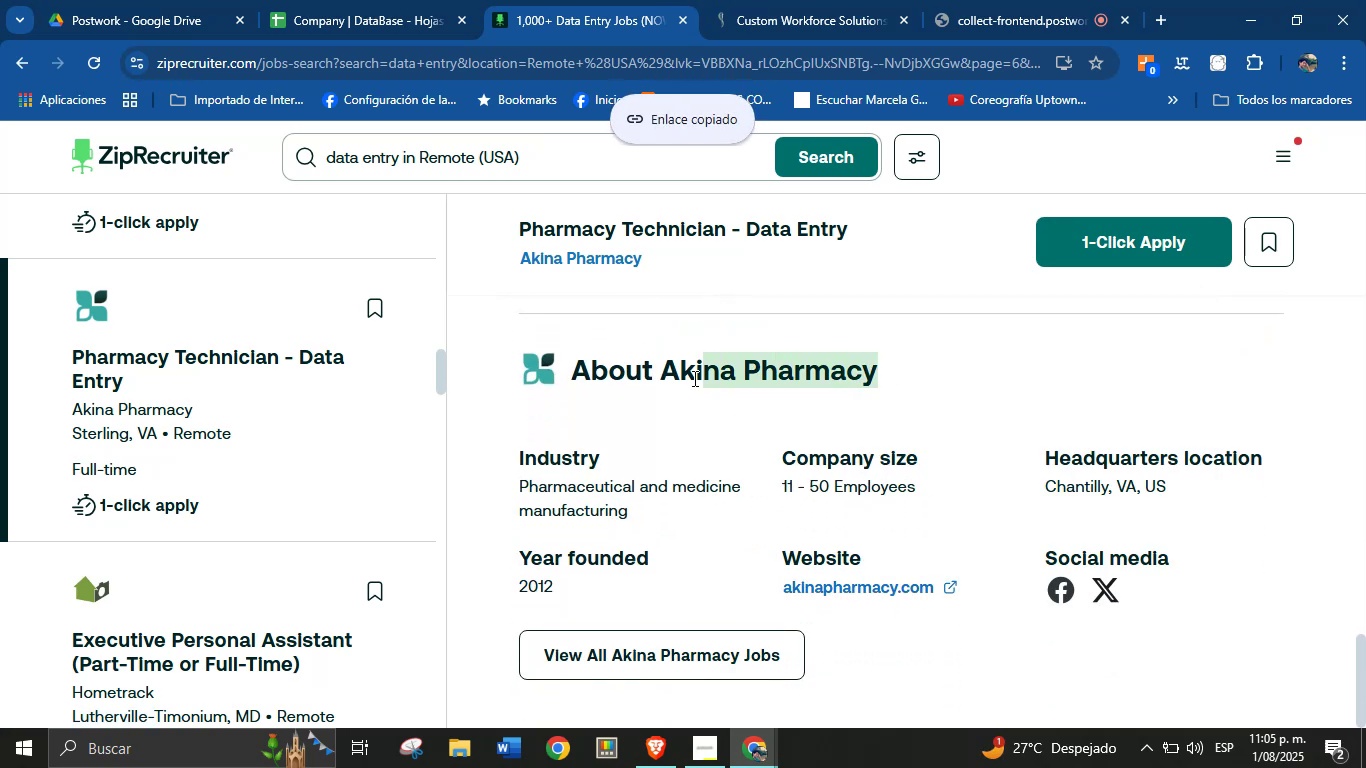 
key(Control+C)
 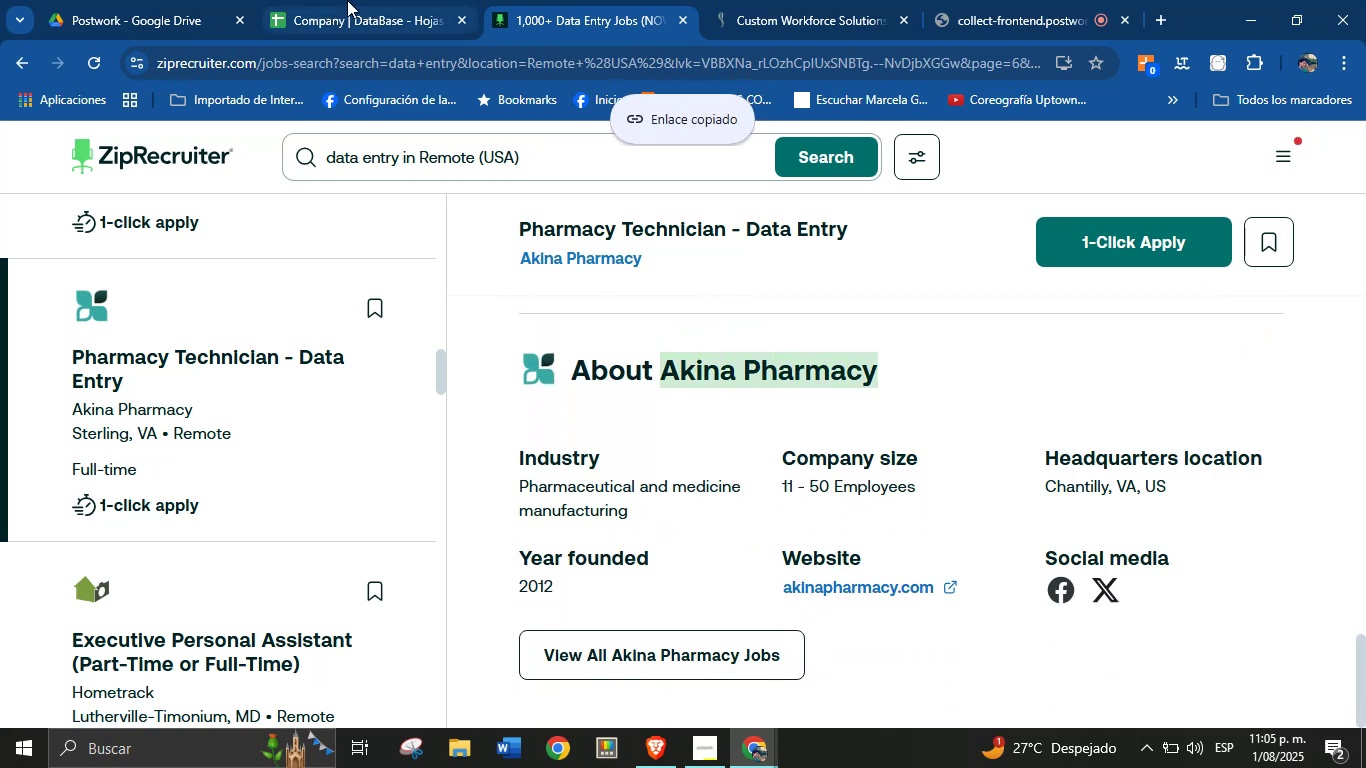 
left_click([346, 0])
 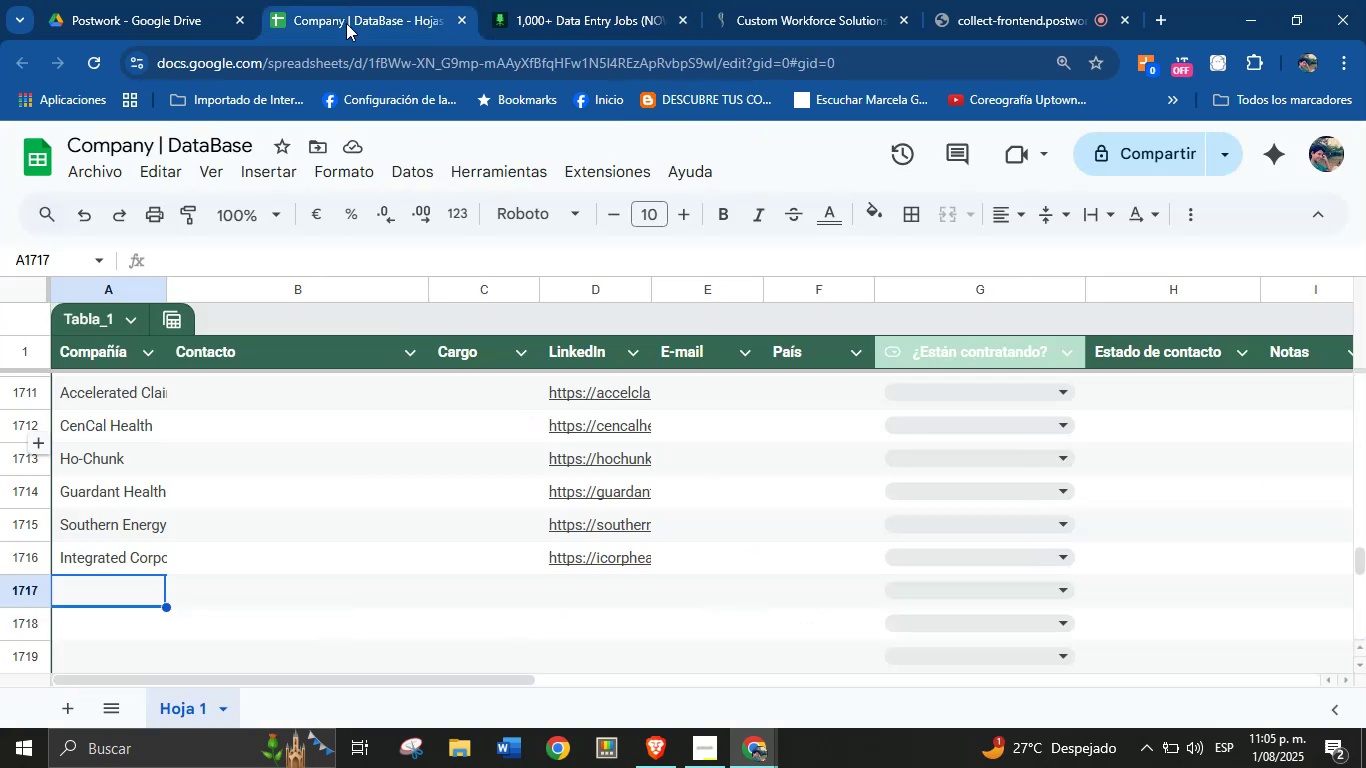 
key(Control+V)
 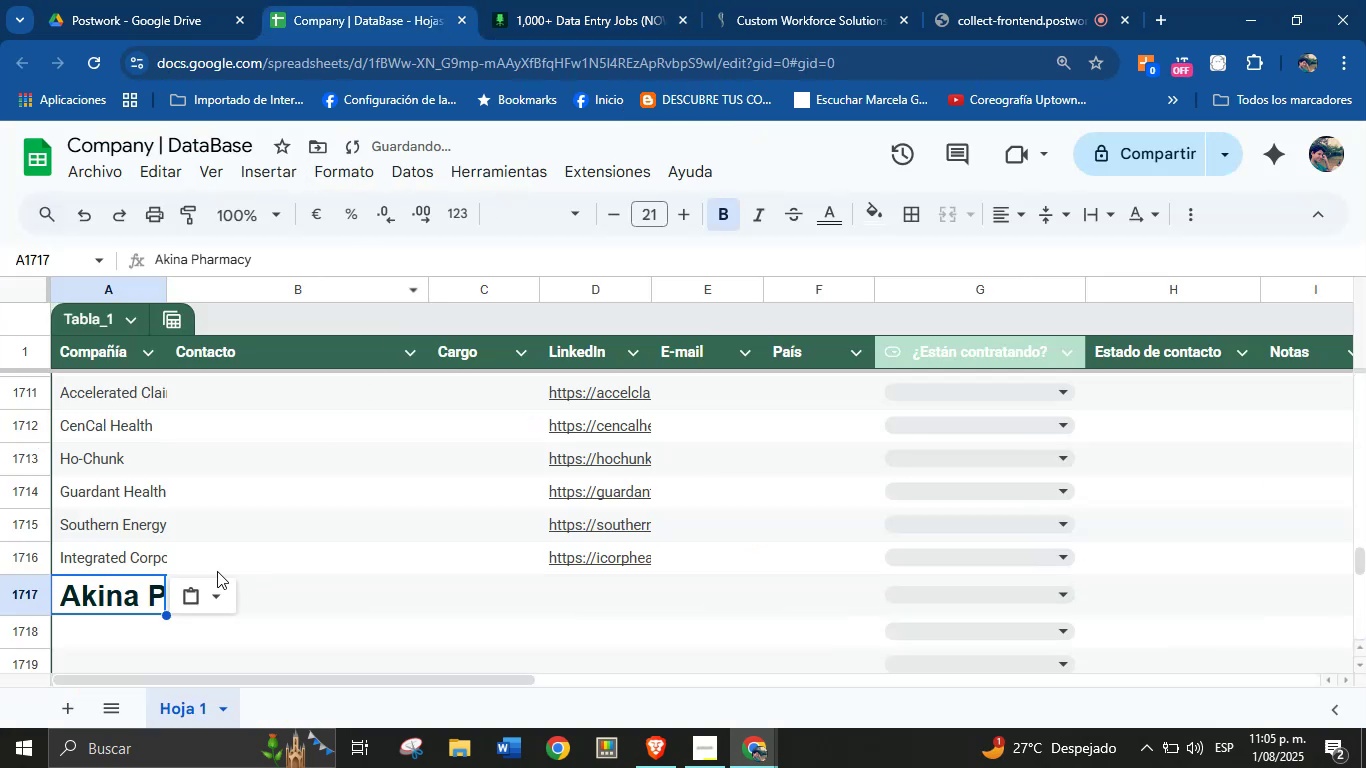 
left_click([213, 584])
 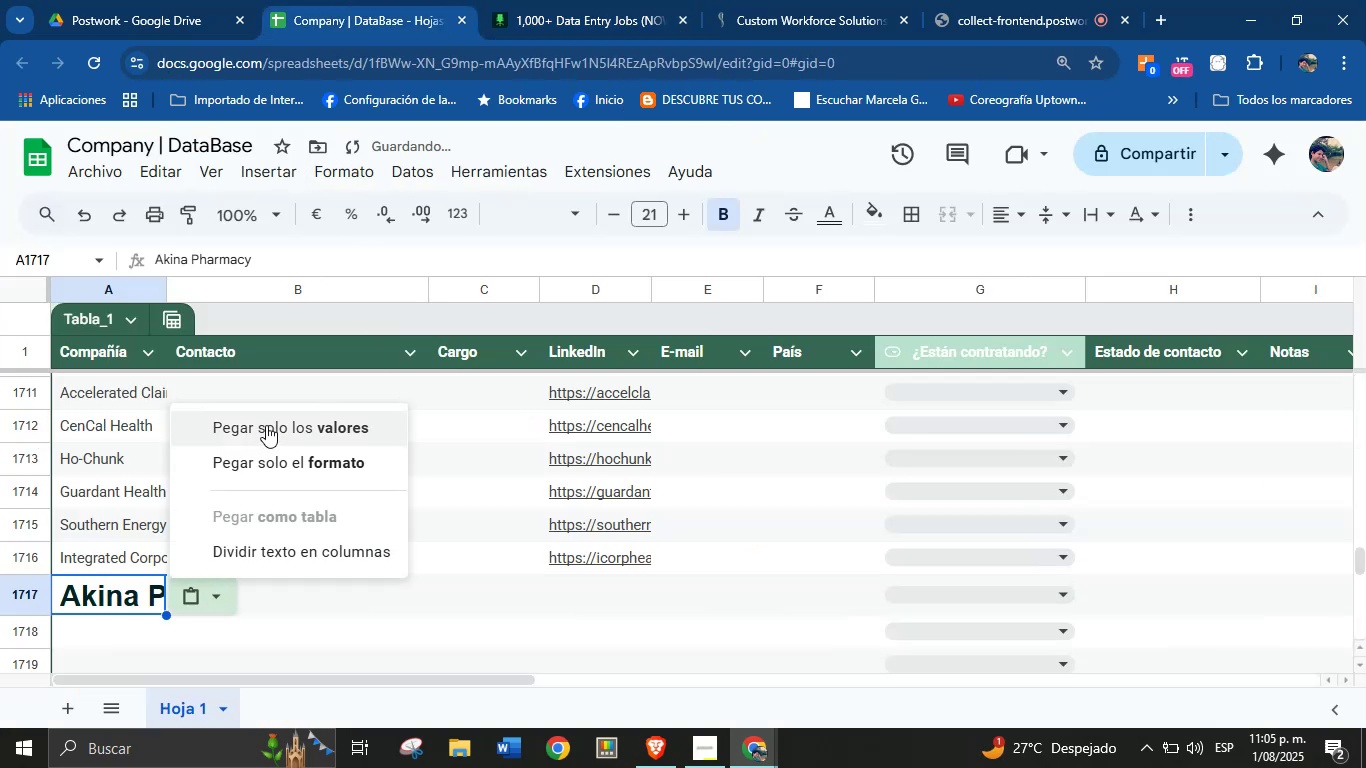 
left_click([267, 420])
 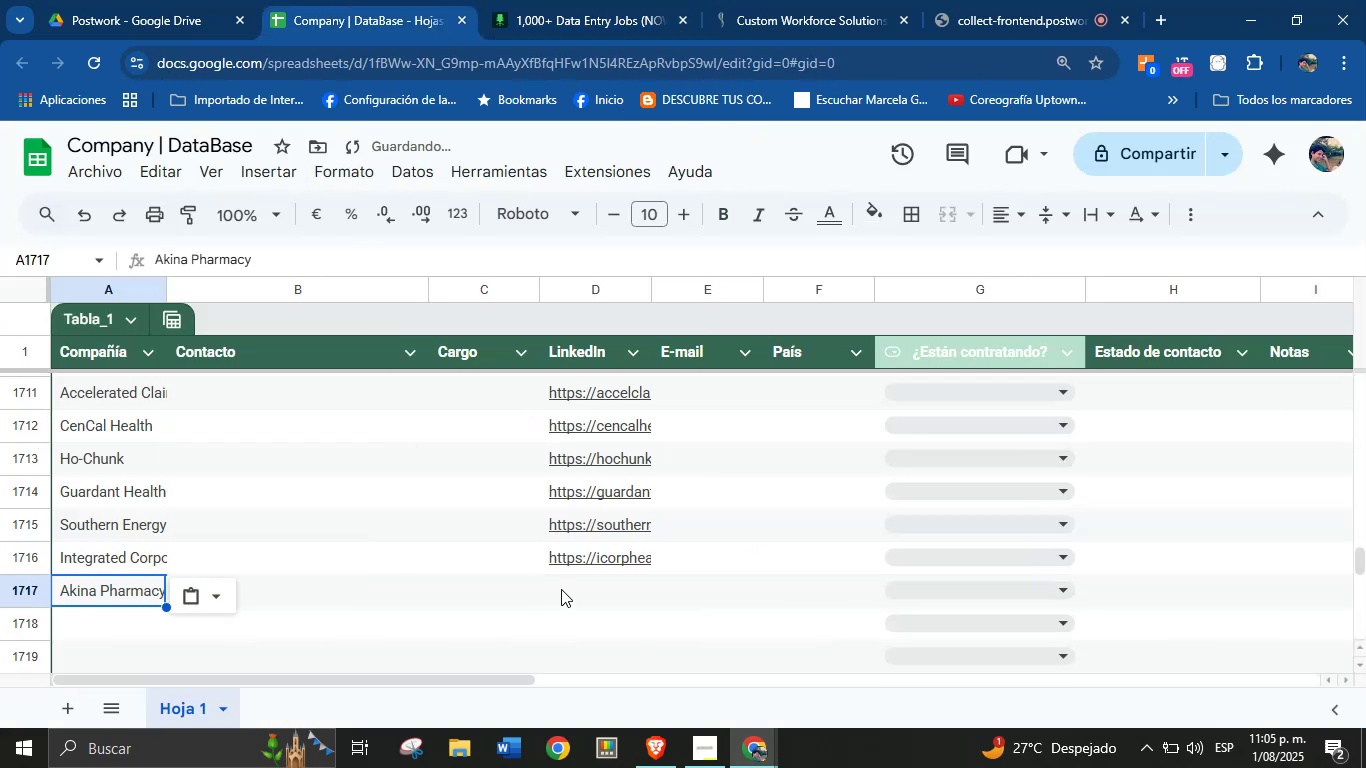 
left_click([575, 585])
 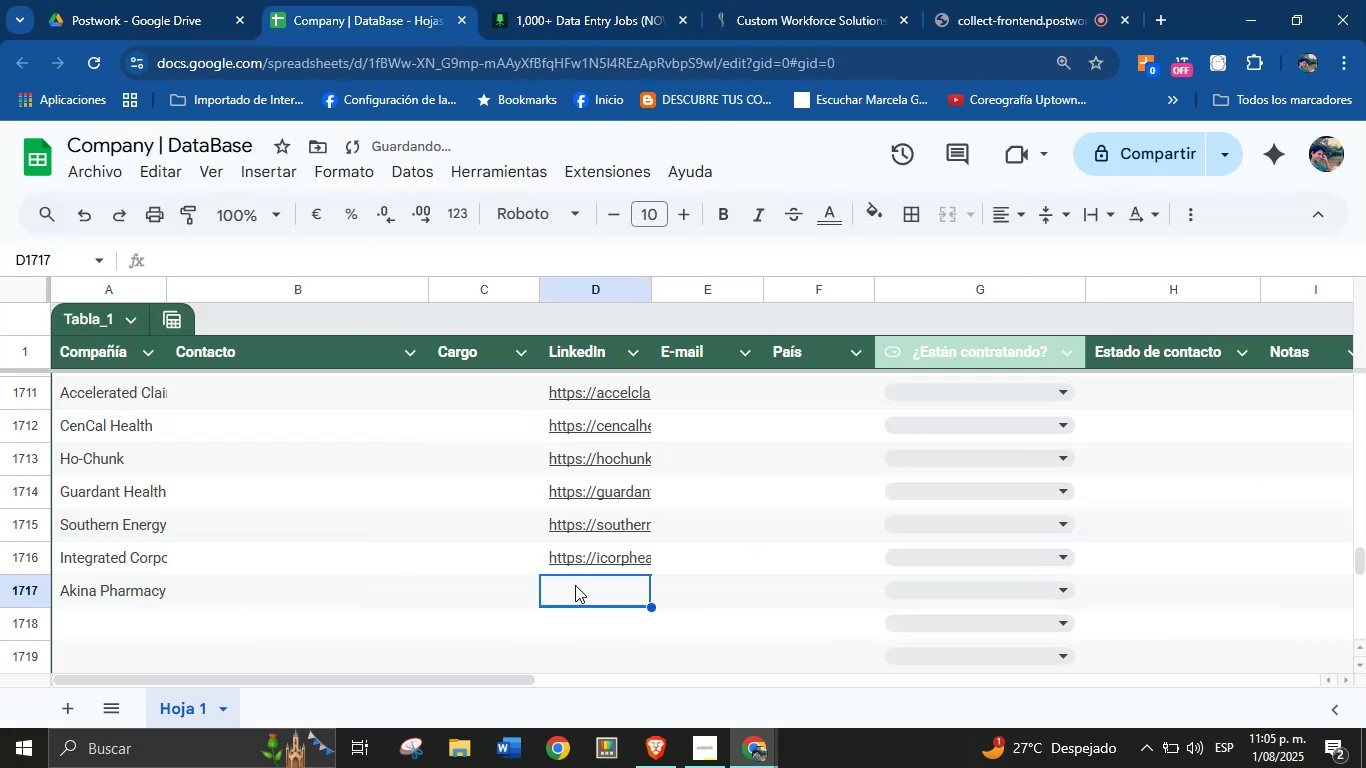 
key(Meta+V)
 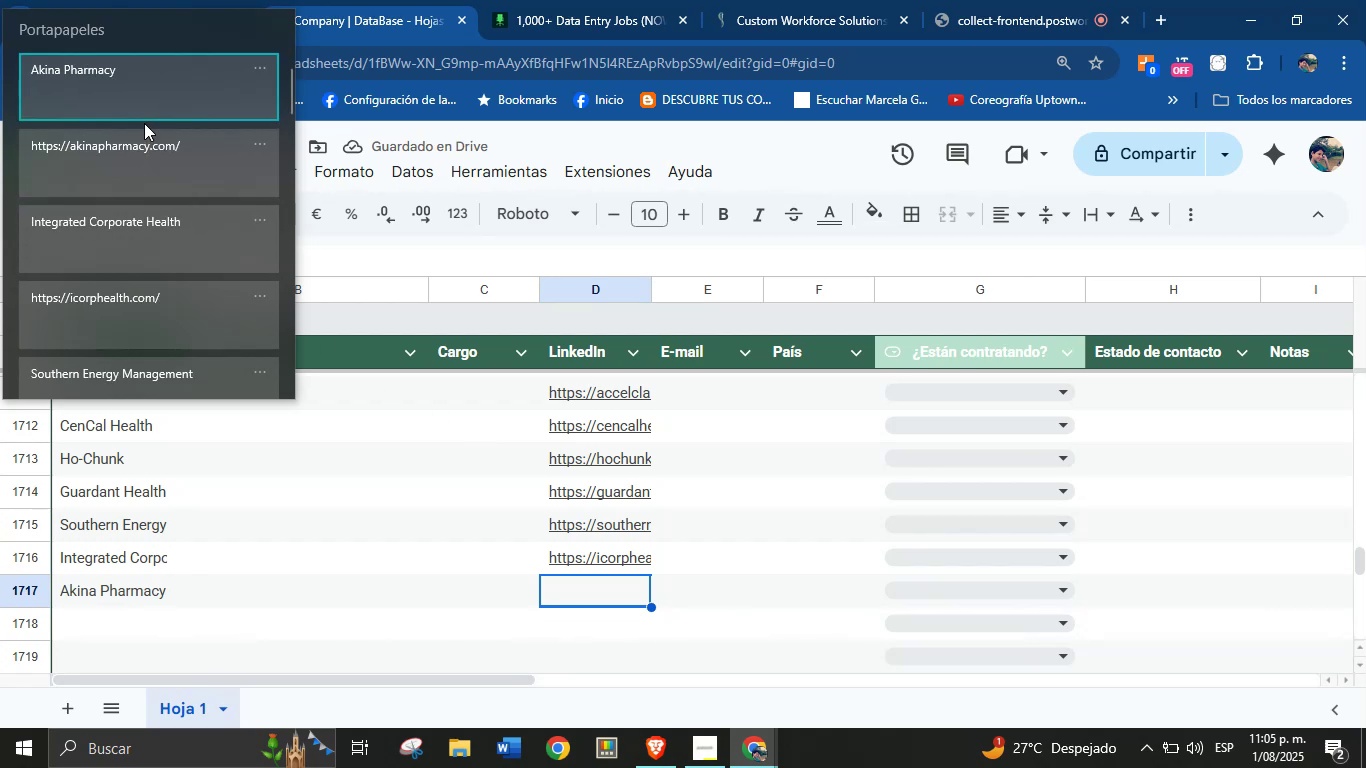 
left_click([144, 137])
 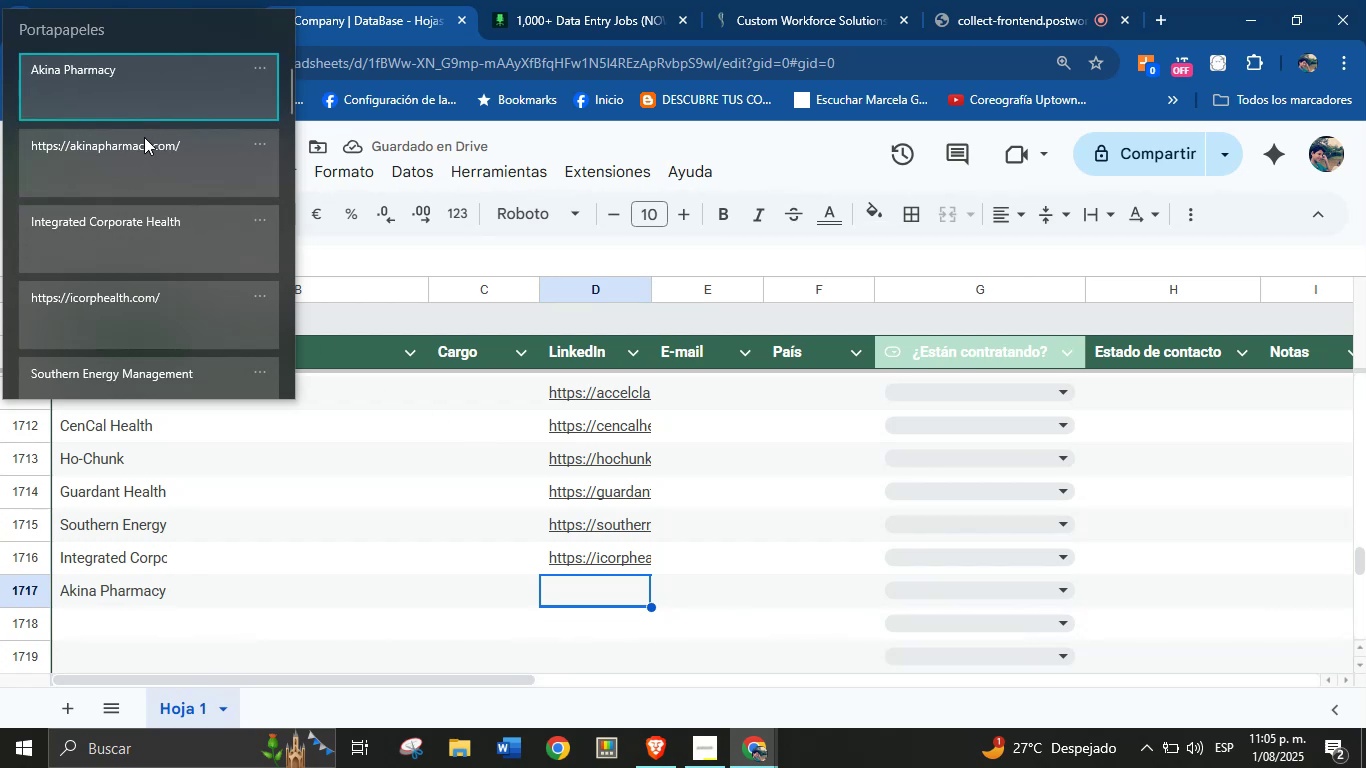 
key(Control+ControlLeft)
 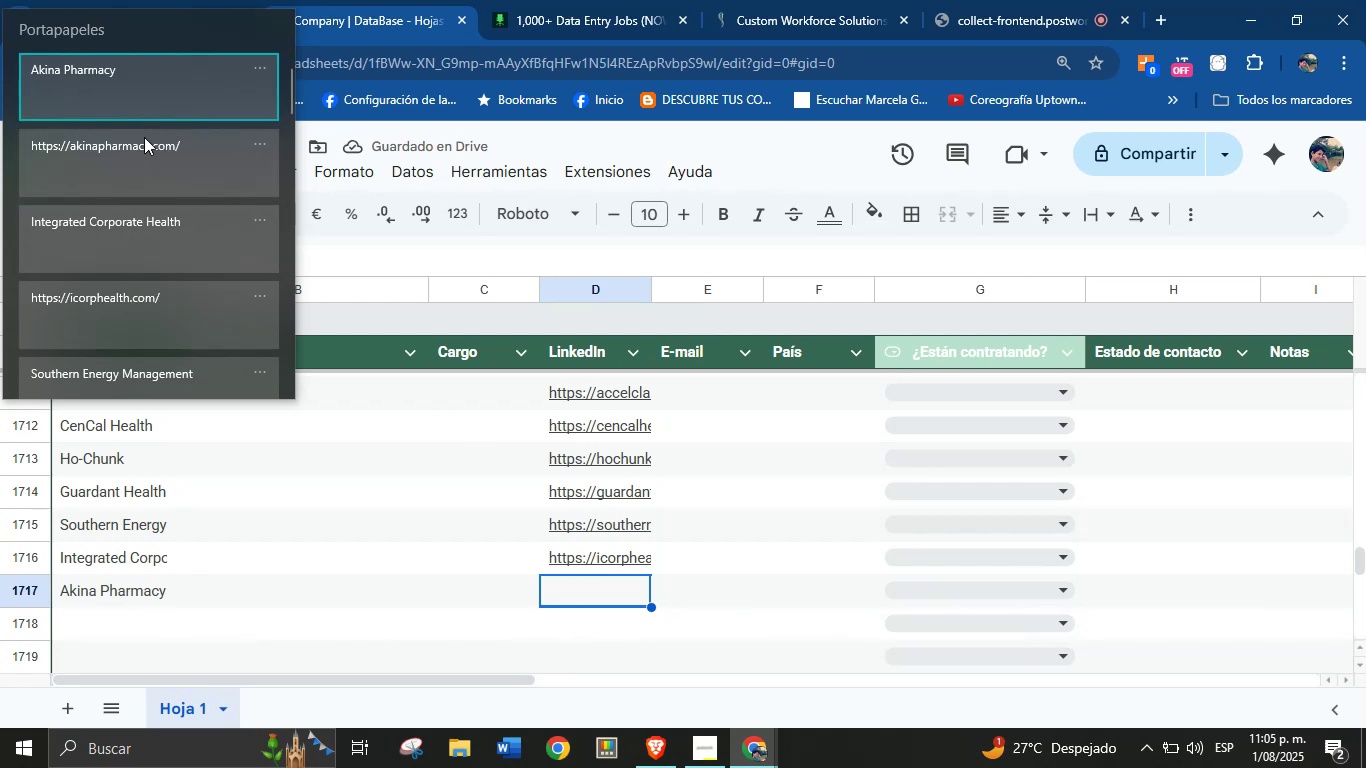 
key(Control+V)
 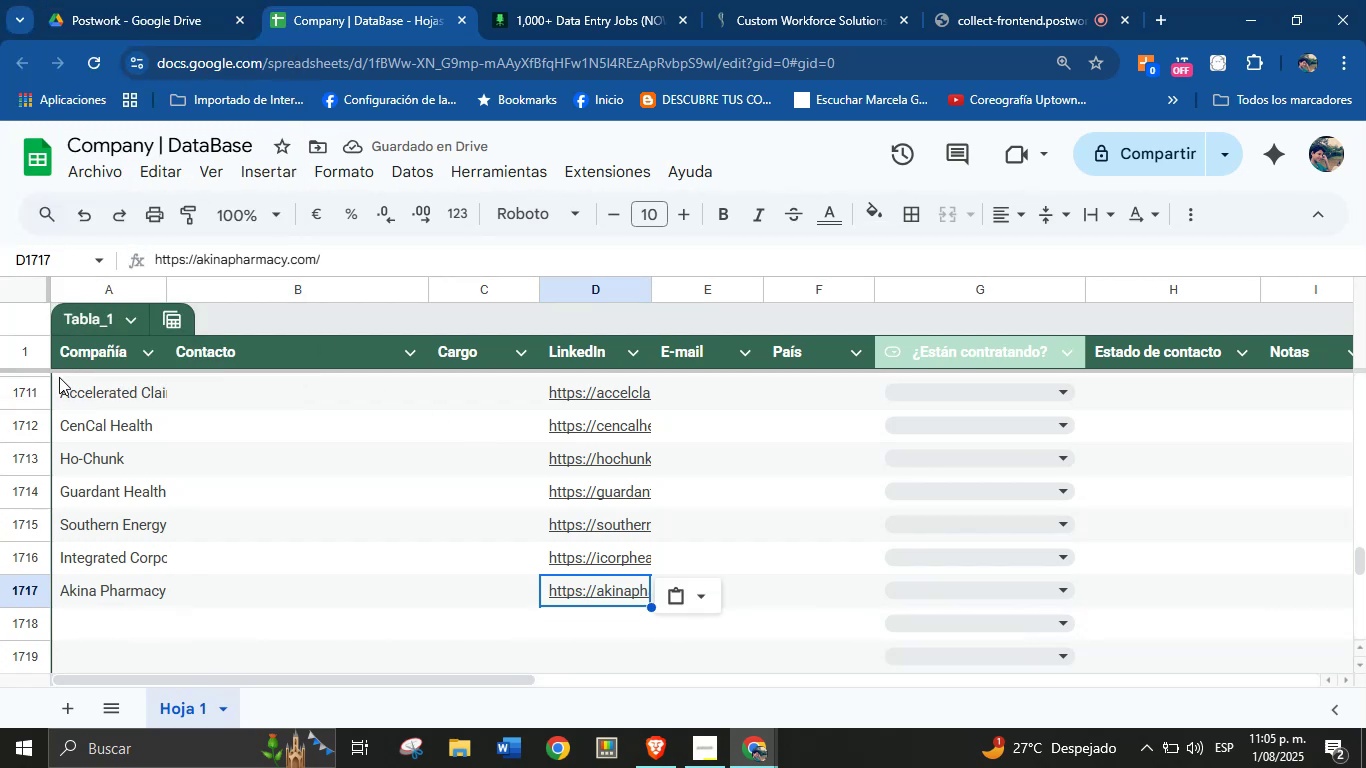 
wait(5.29)
 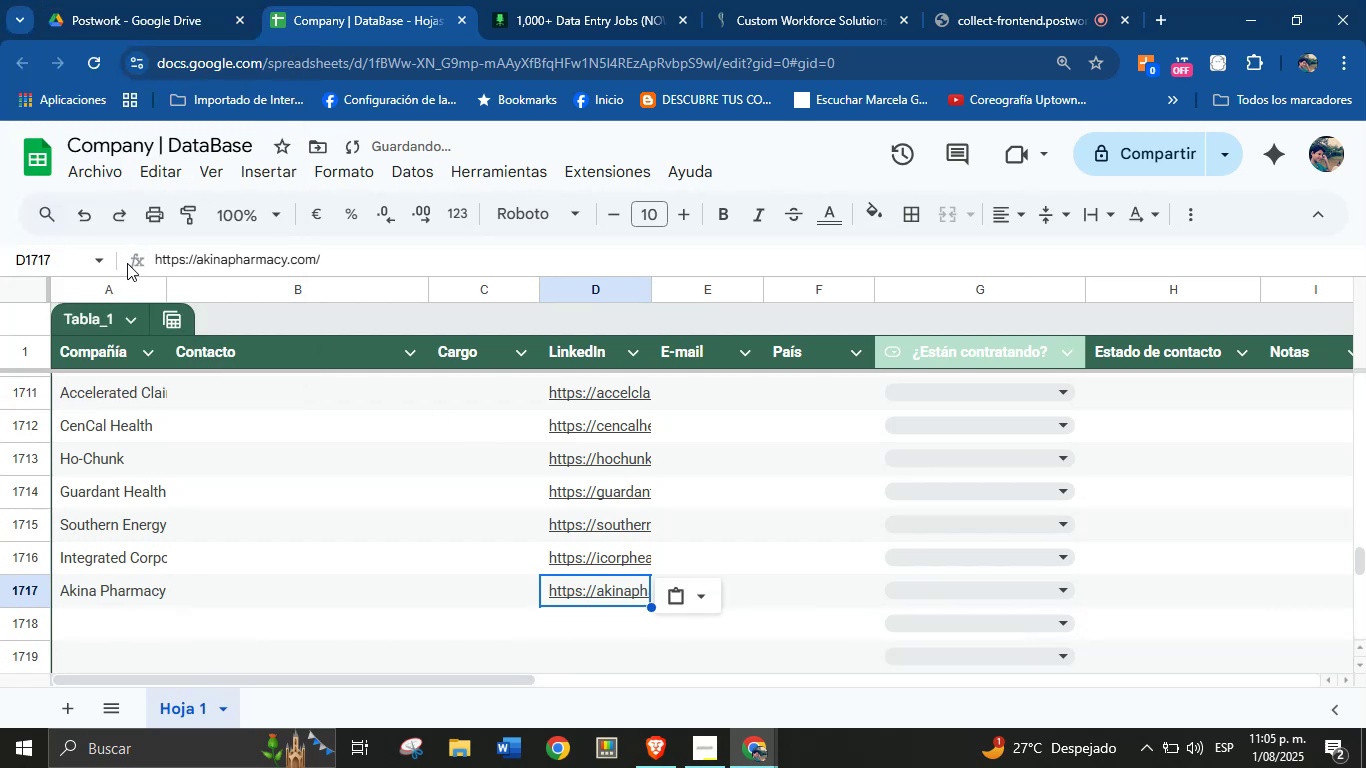 
left_click([87, 631])
 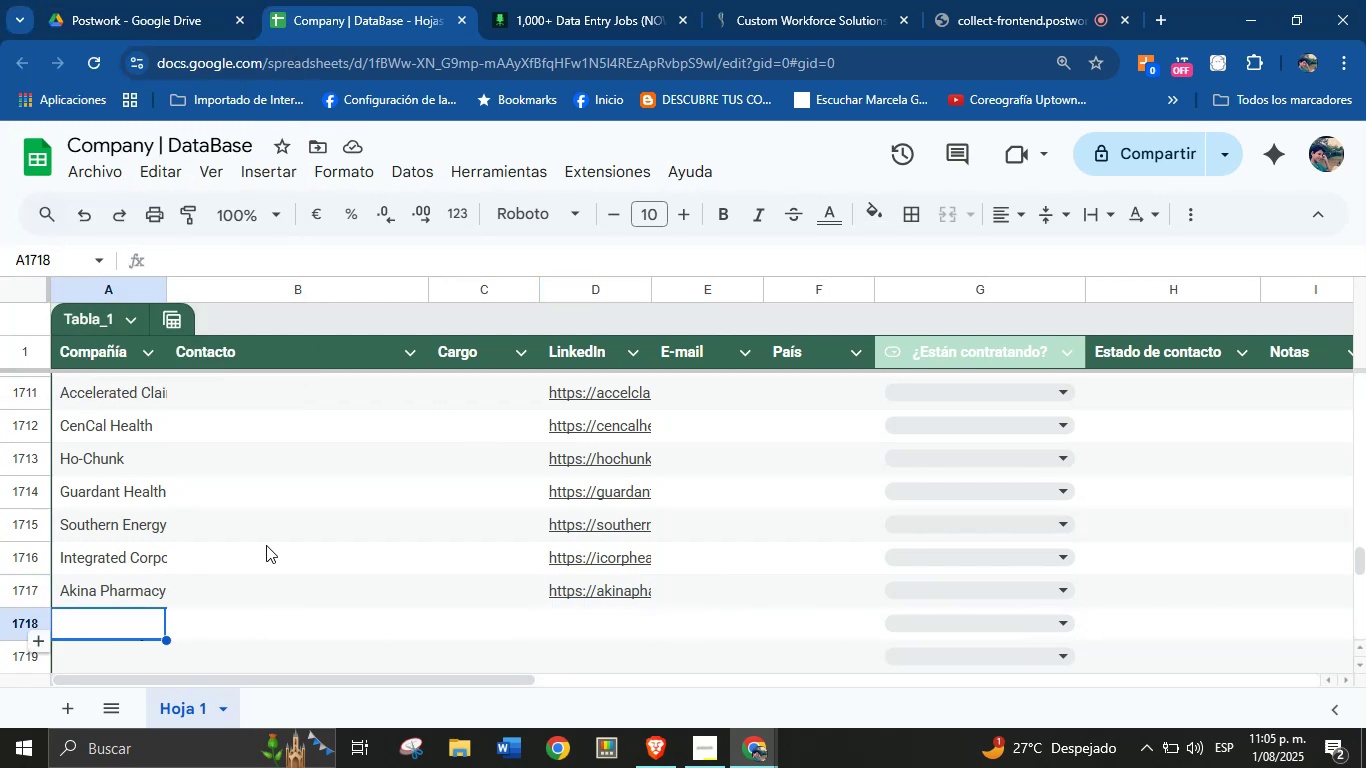 
scroll: coordinate [317, 476], scroll_direction: down, amount: 2.0
 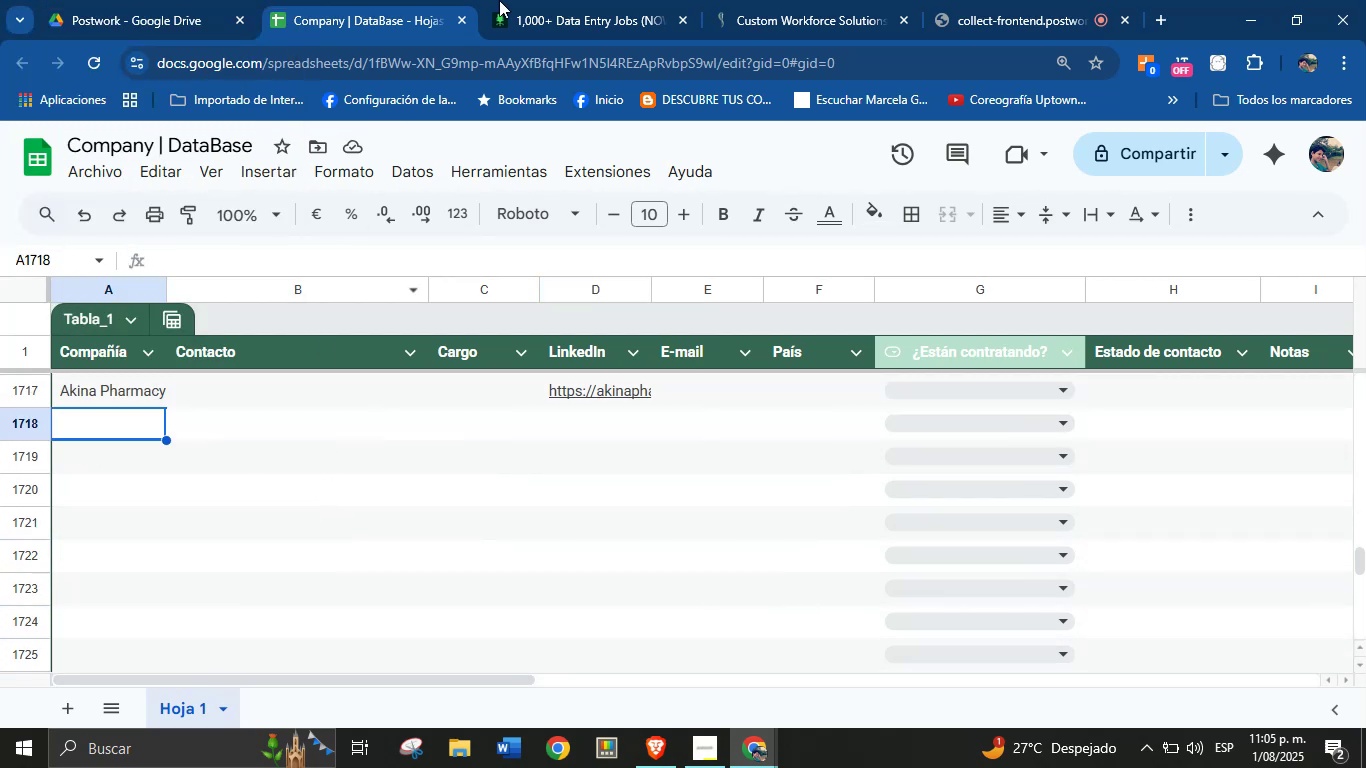 
left_click([530, 0])
 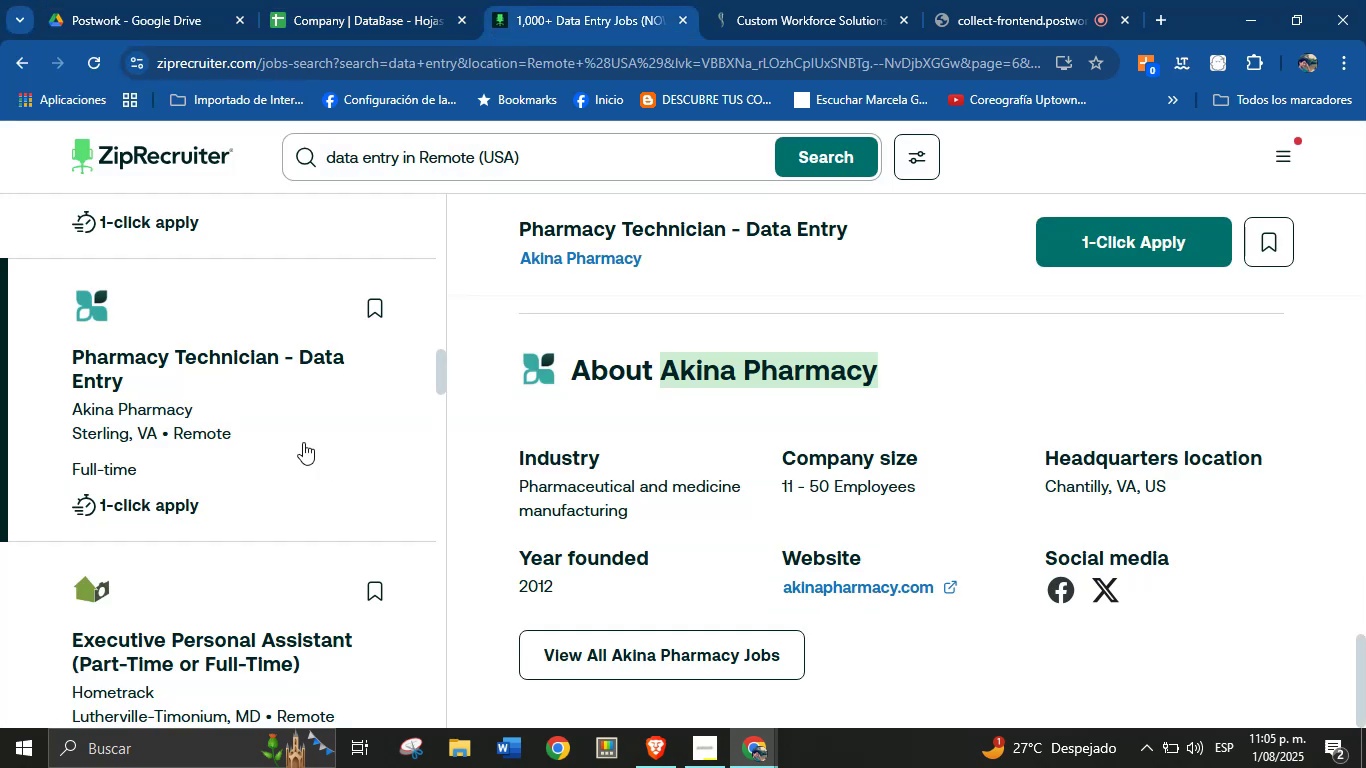 
scroll: coordinate [243, 488], scroll_direction: down, amount: 2.0
 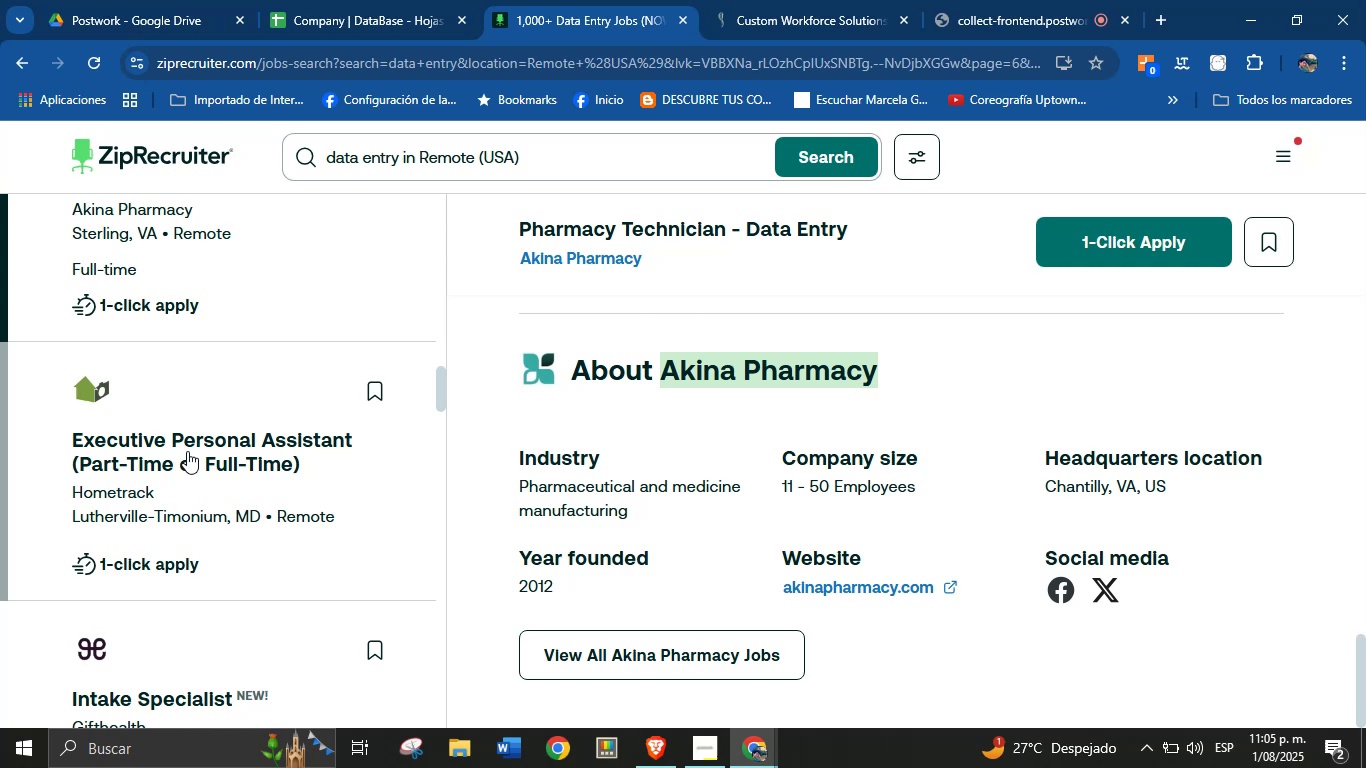 
left_click([187, 451])
 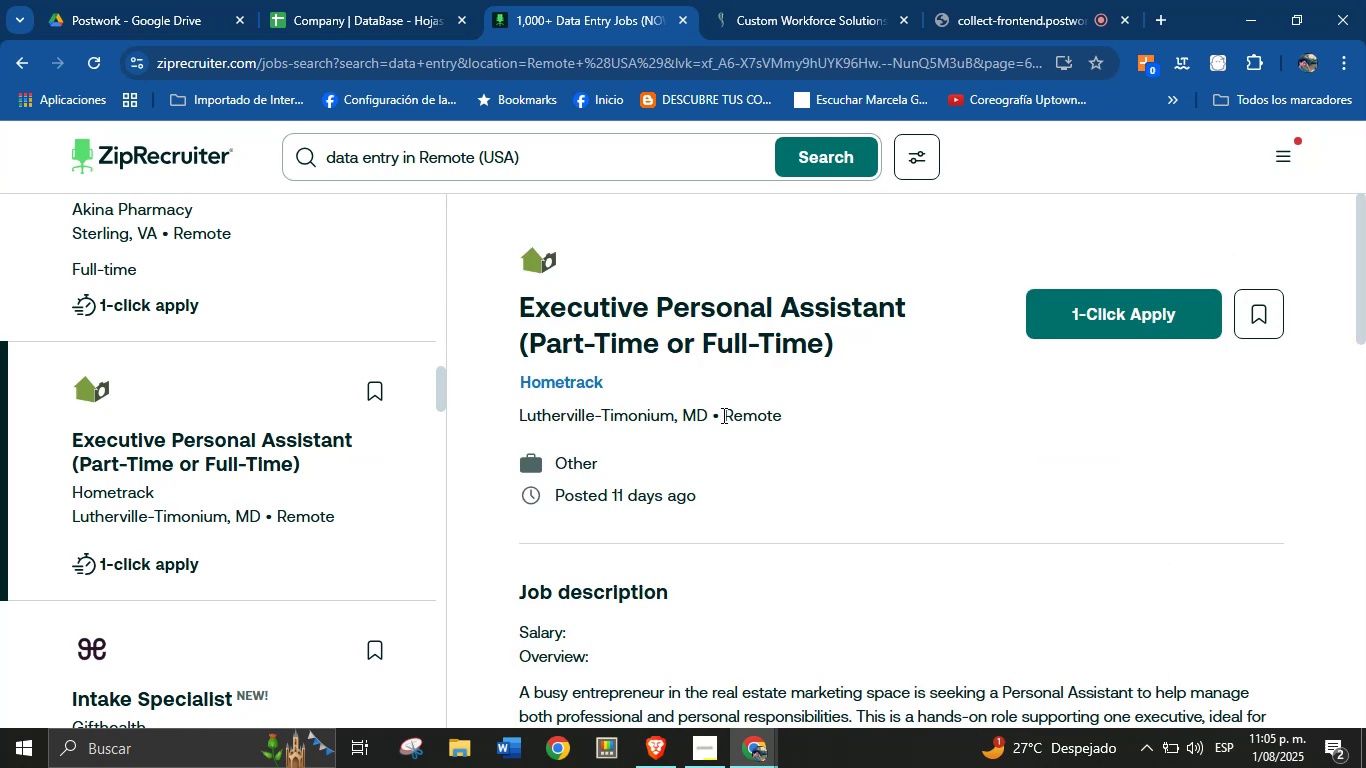 
scroll: coordinate [715, 465], scroll_direction: down, amount: 19.0
 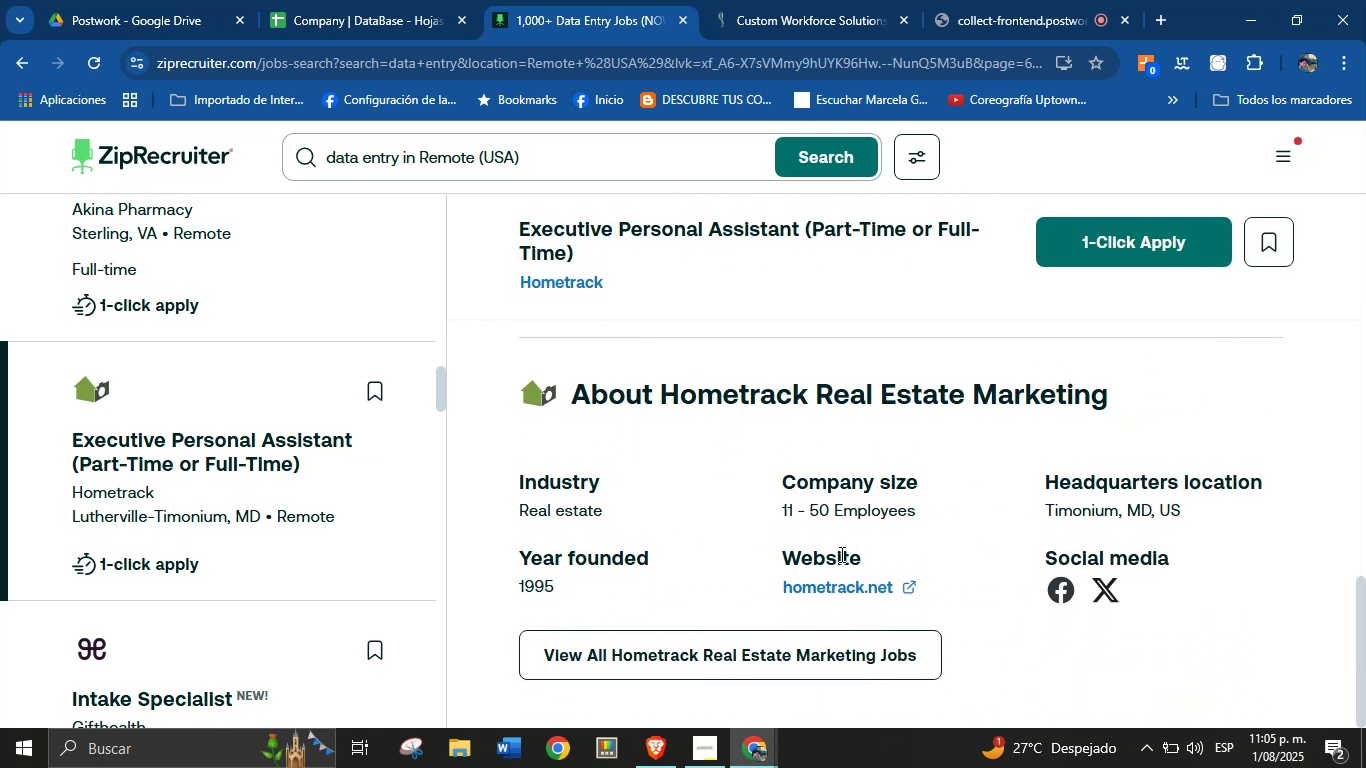 
right_click([840, 590])
 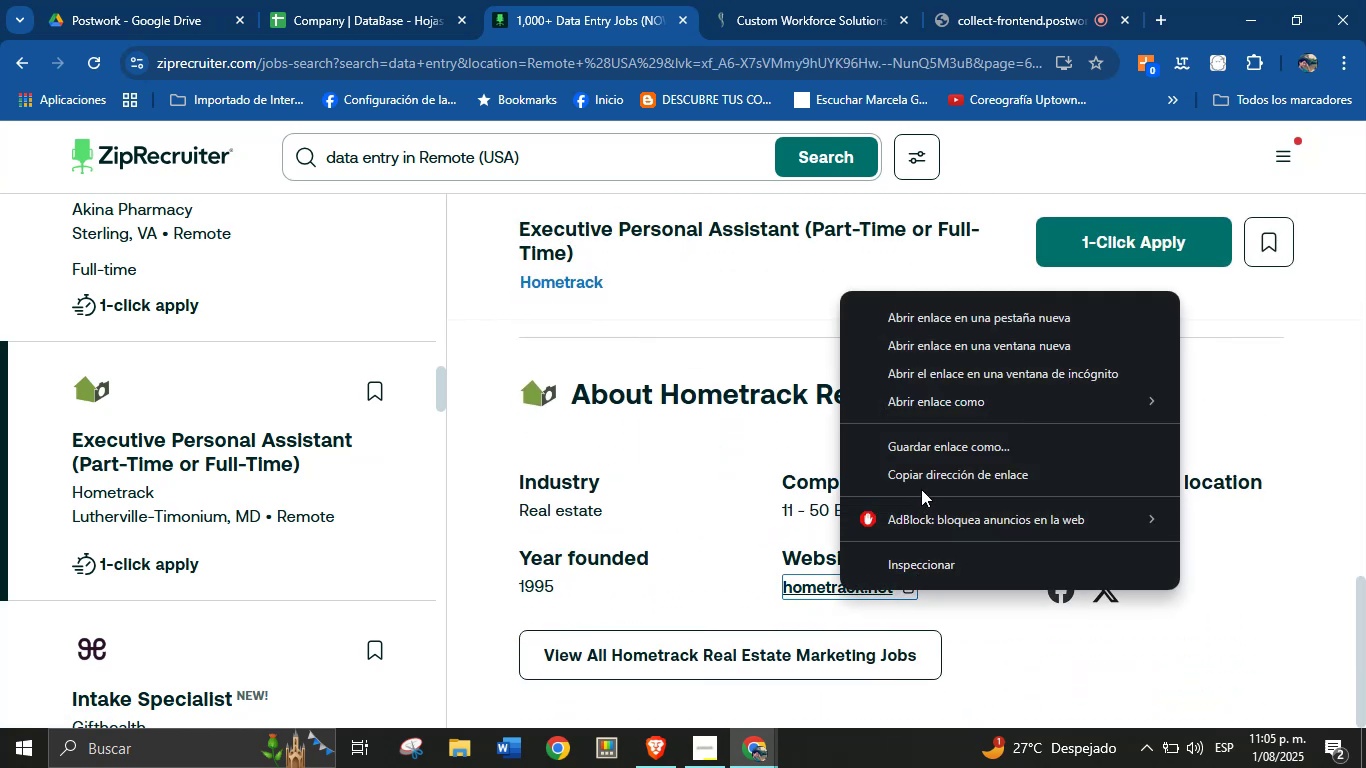 
left_click([926, 480])
 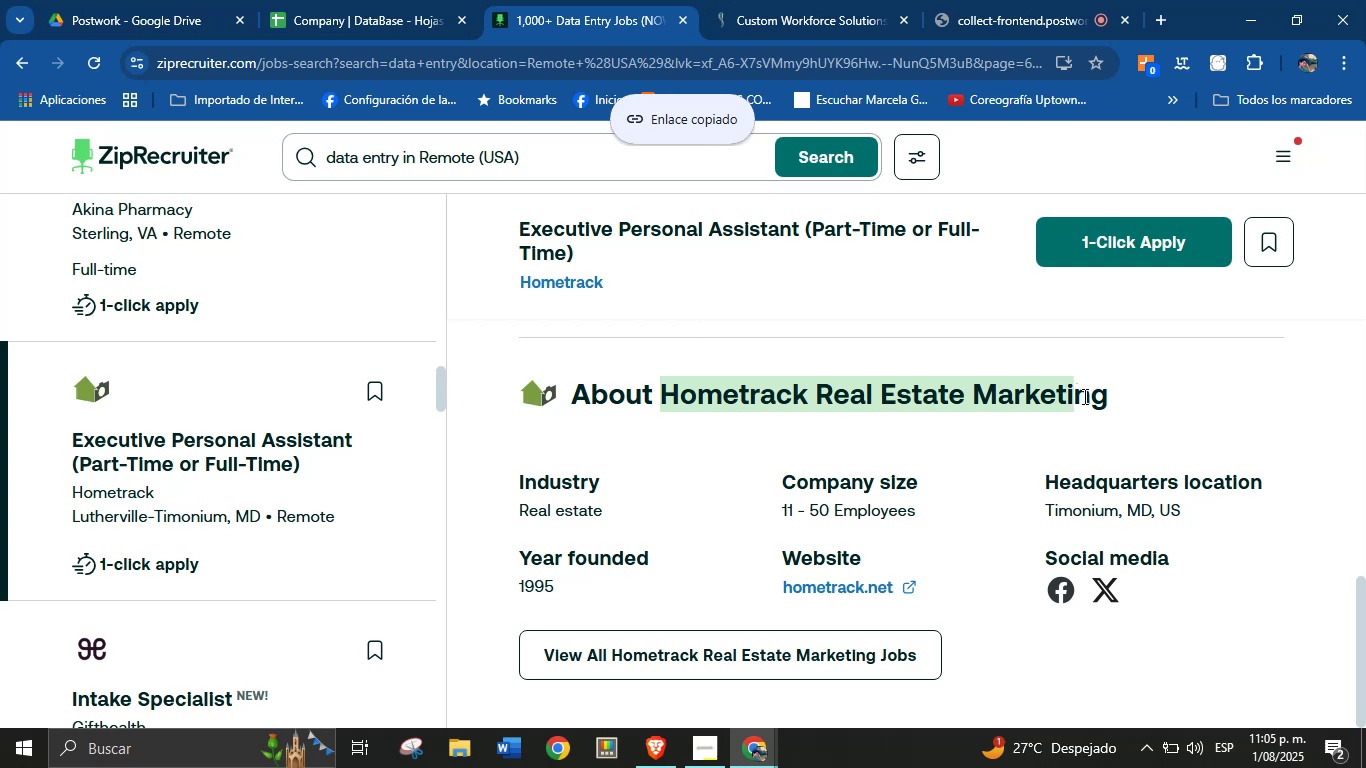 
key(Control+C)
 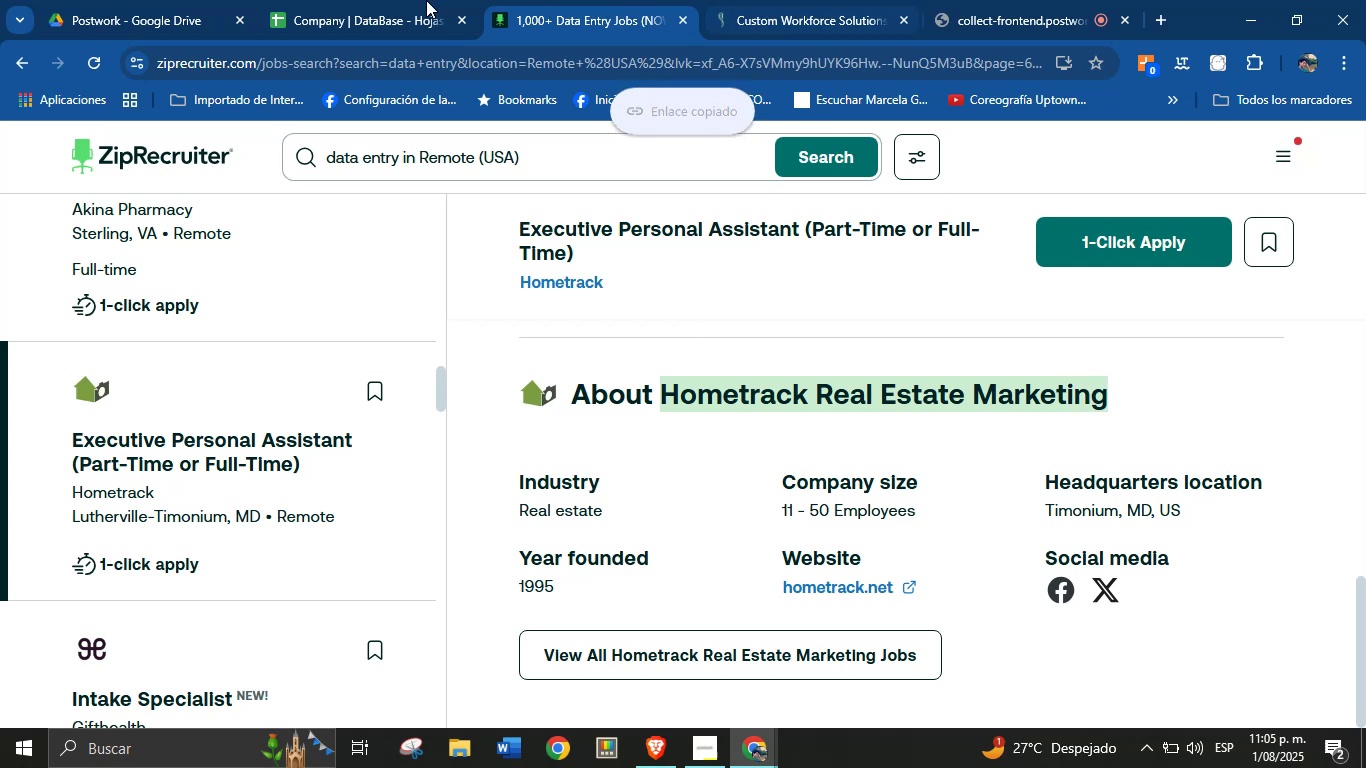 
left_click([321, 0])
 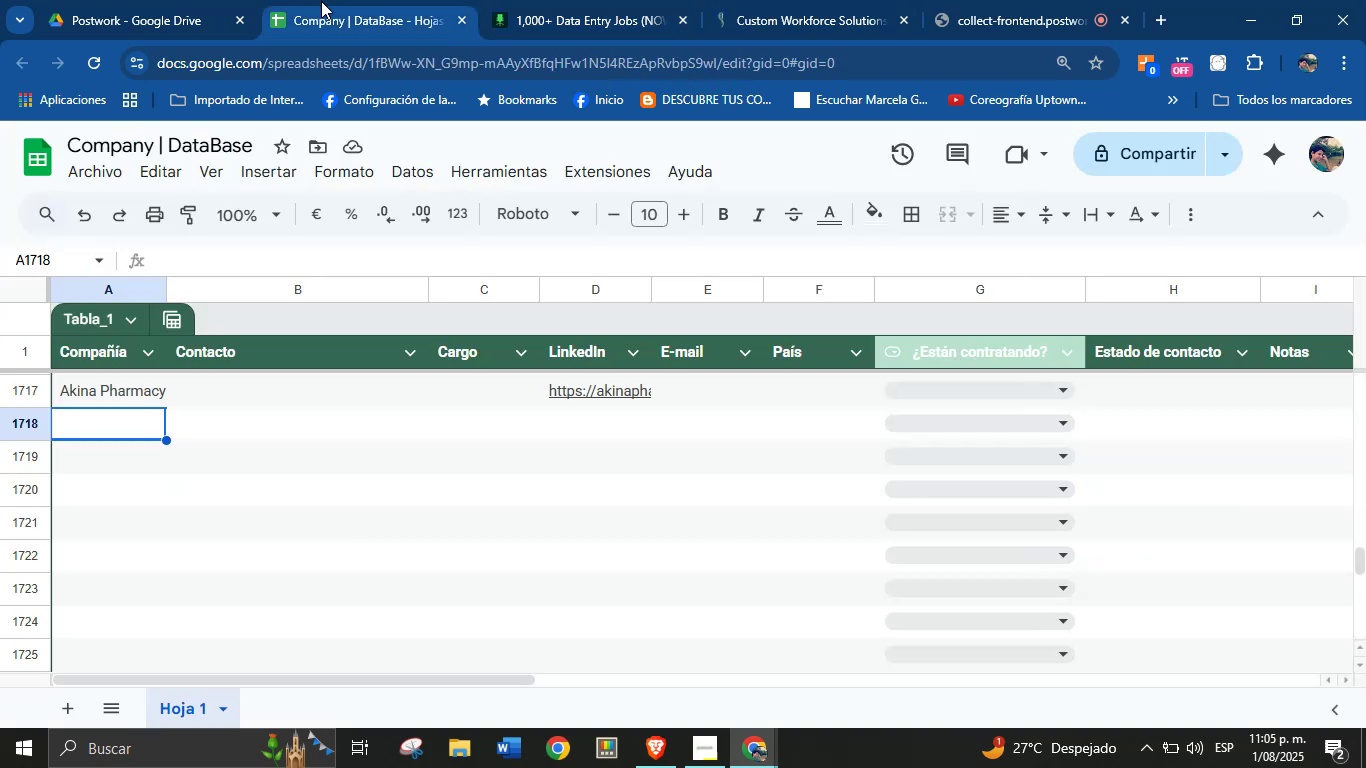 
key(Control+V)
 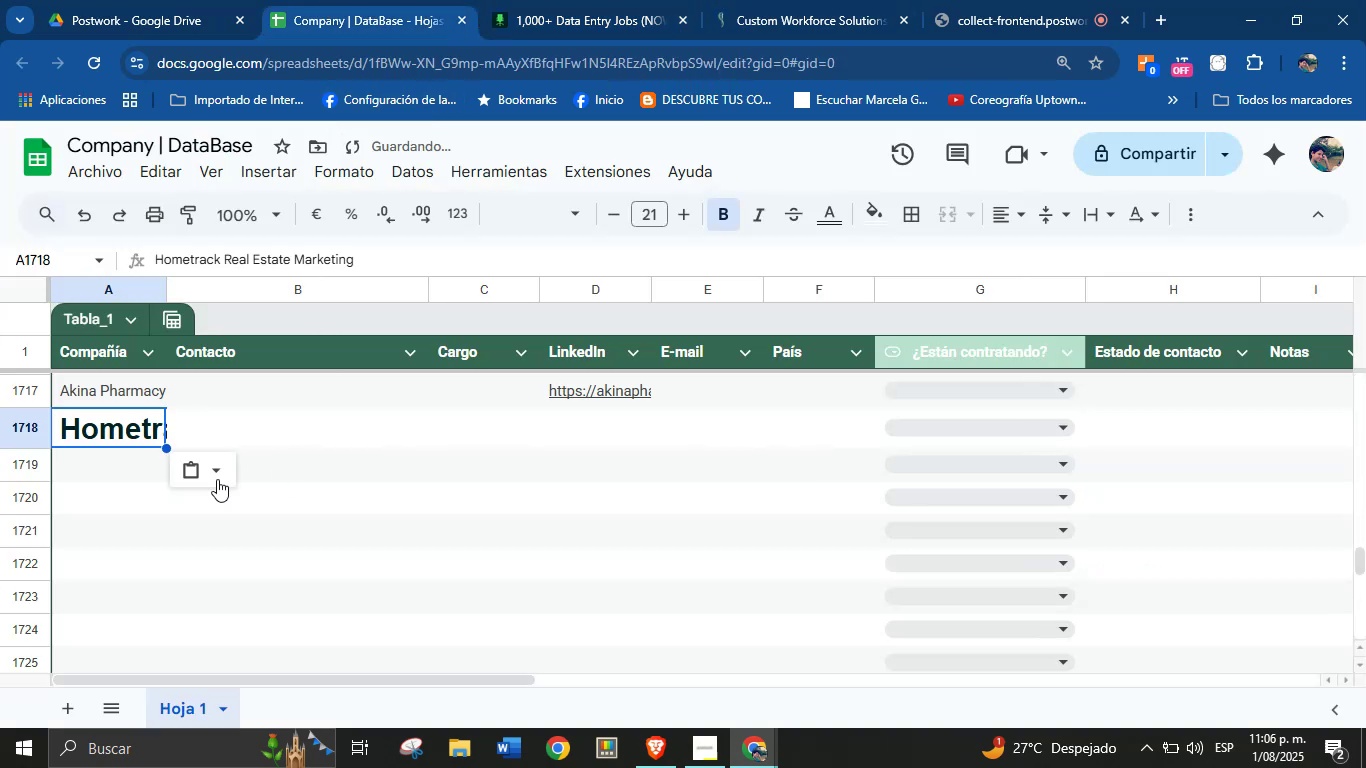 
left_click([215, 481])
 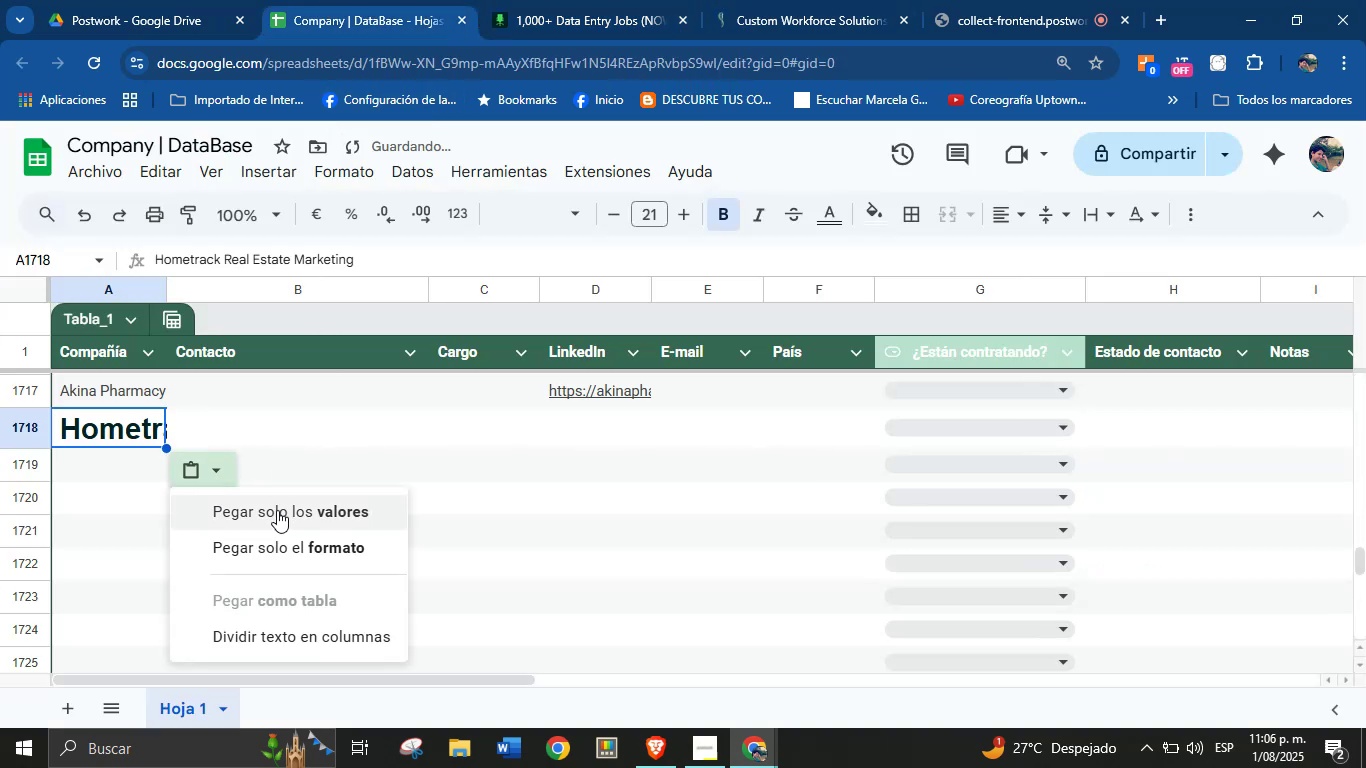 
left_click([278, 512])
 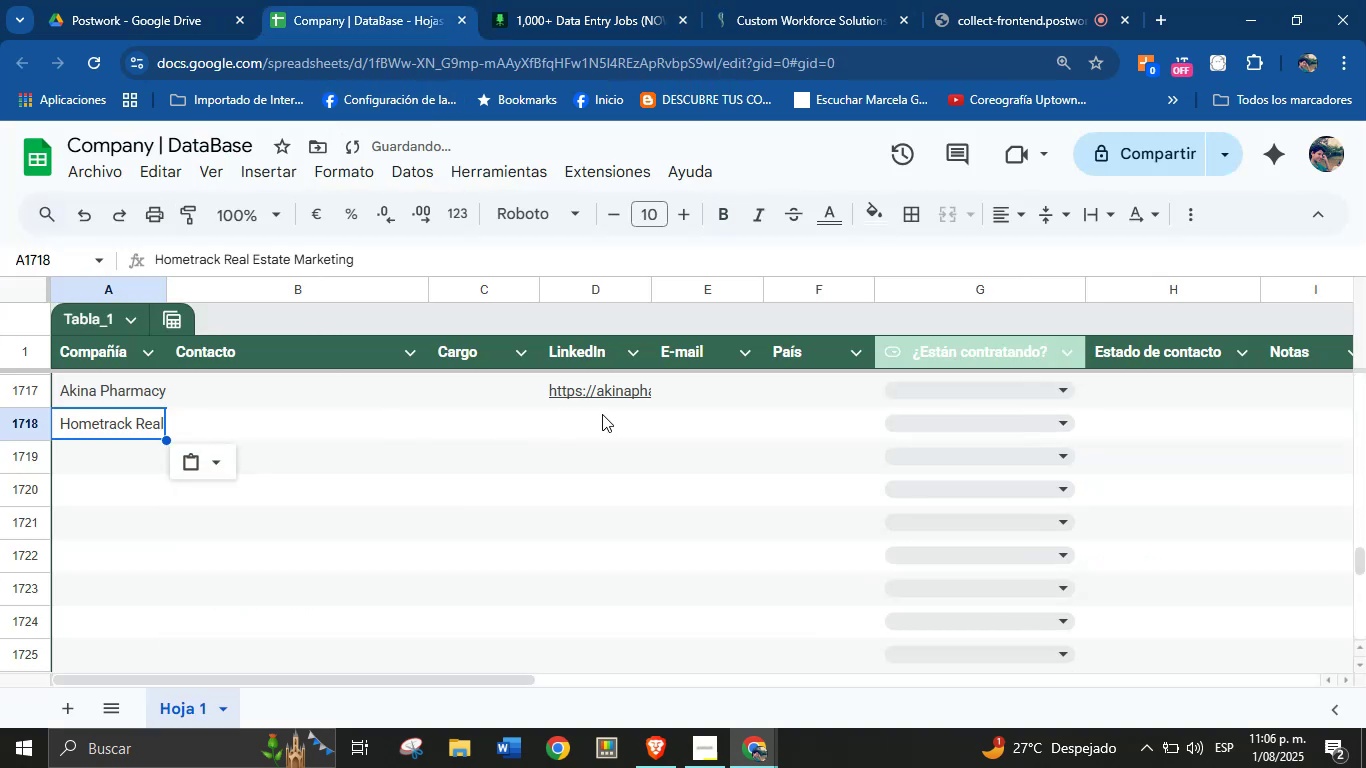 
left_click([603, 426])
 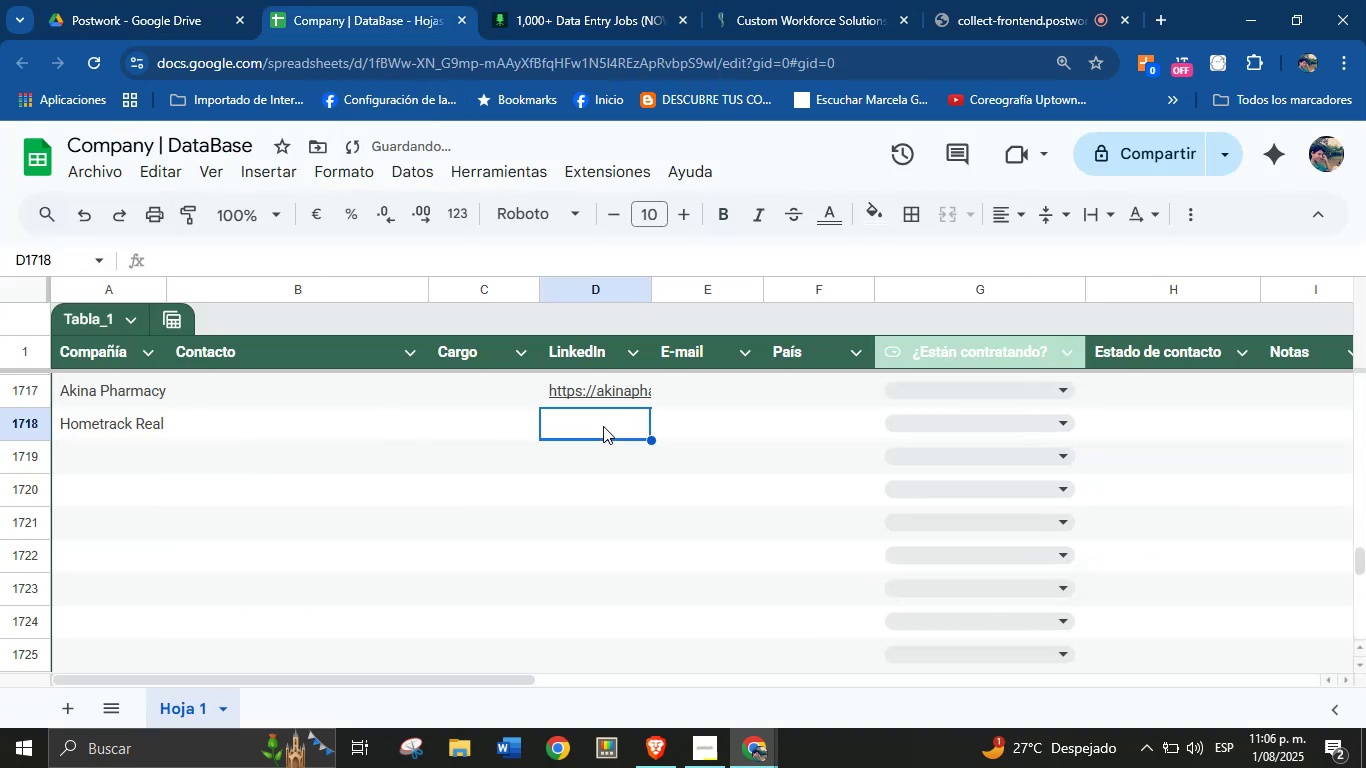 
key(Meta+V)
 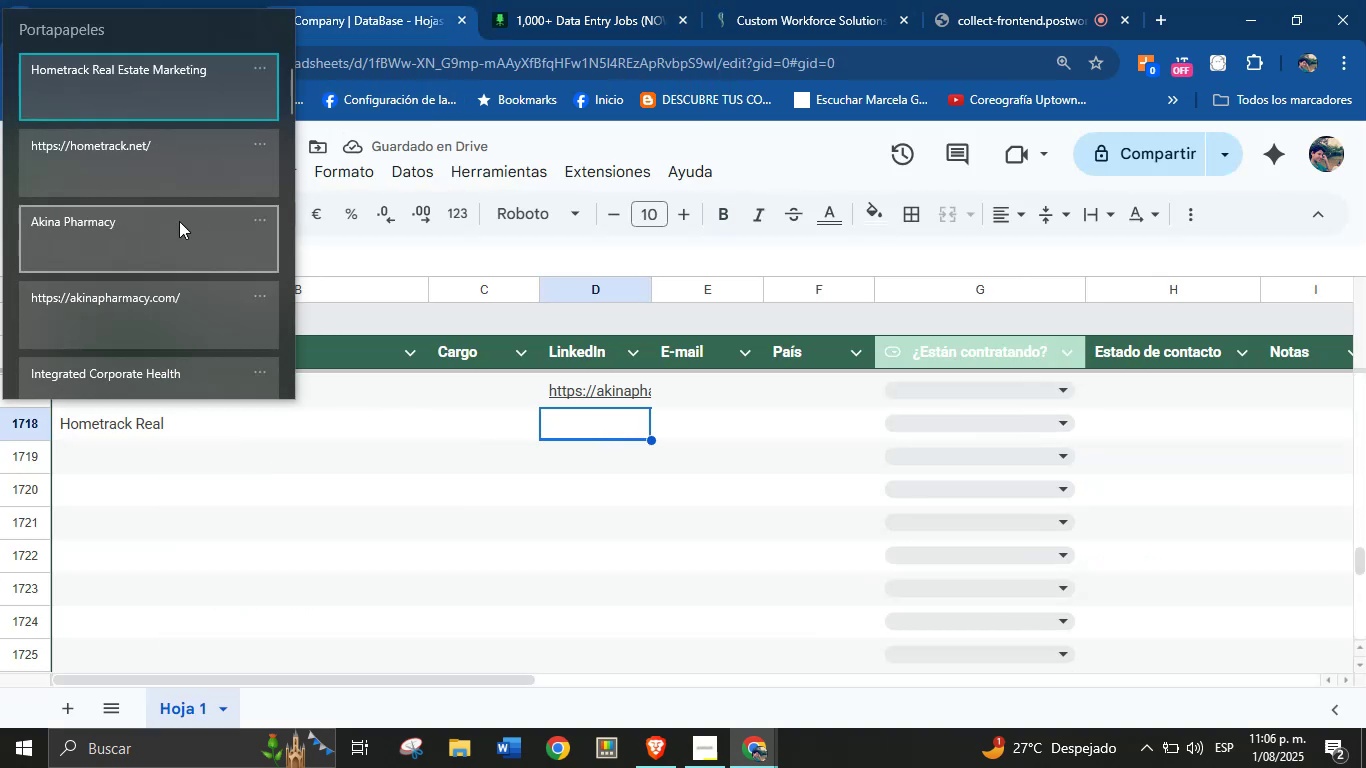 
left_click([169, 167])
 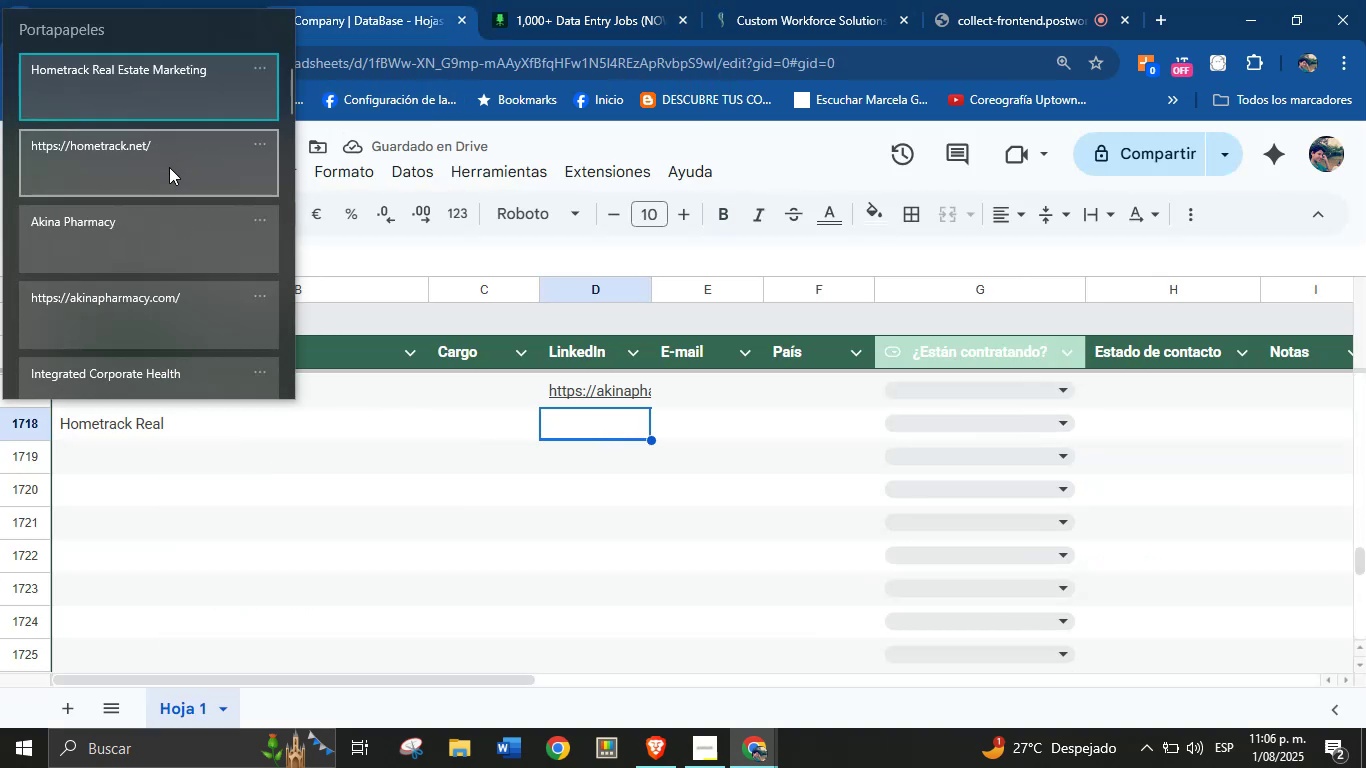 
key(Control+ControlLeft)
 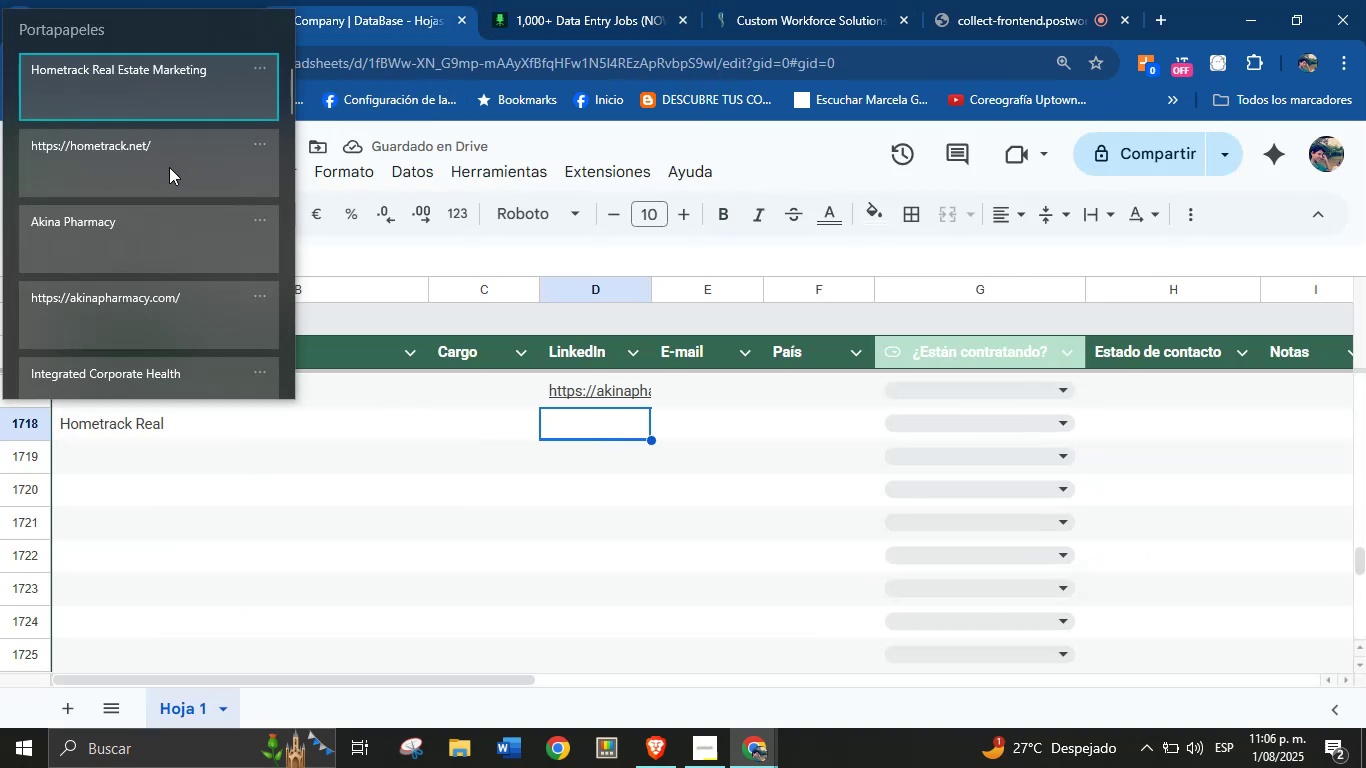 
hold_key(key=V, duration=14.12)
 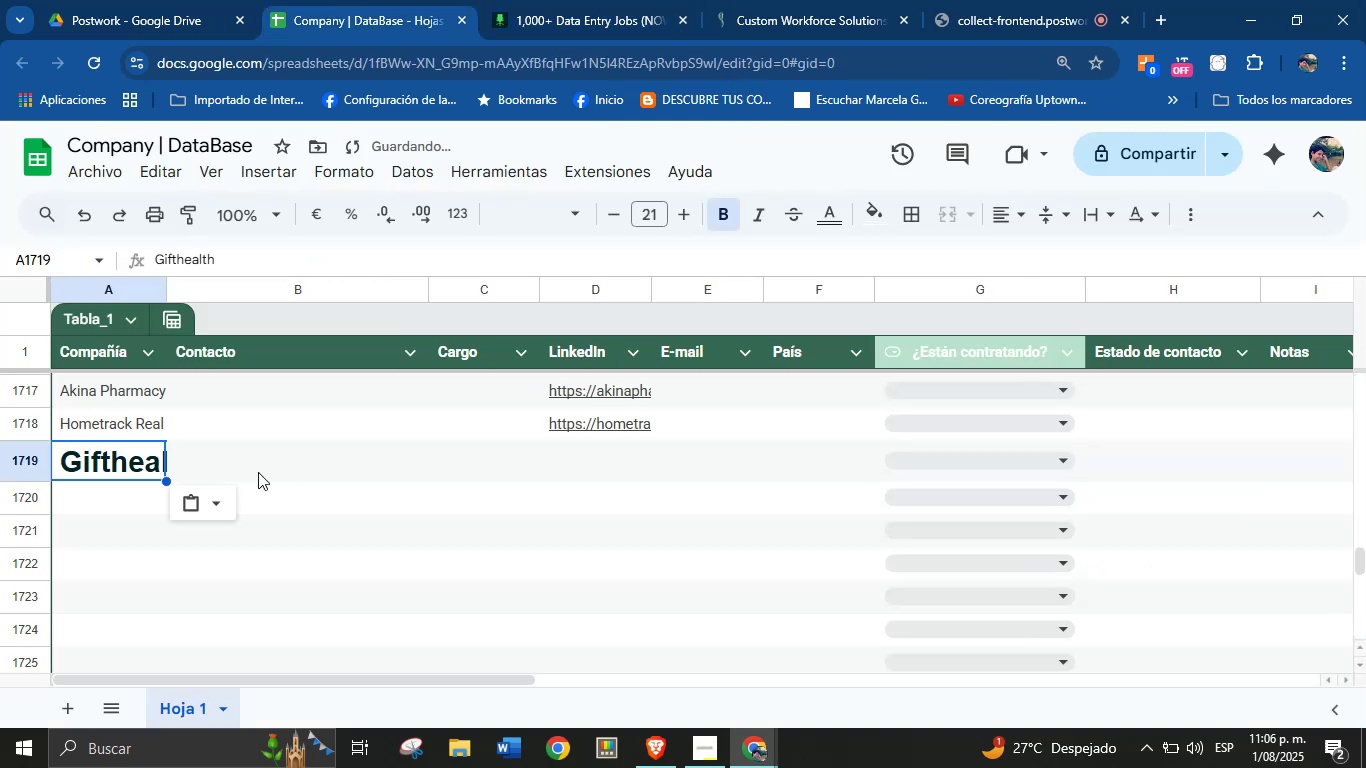 
left_click([137, 457])
 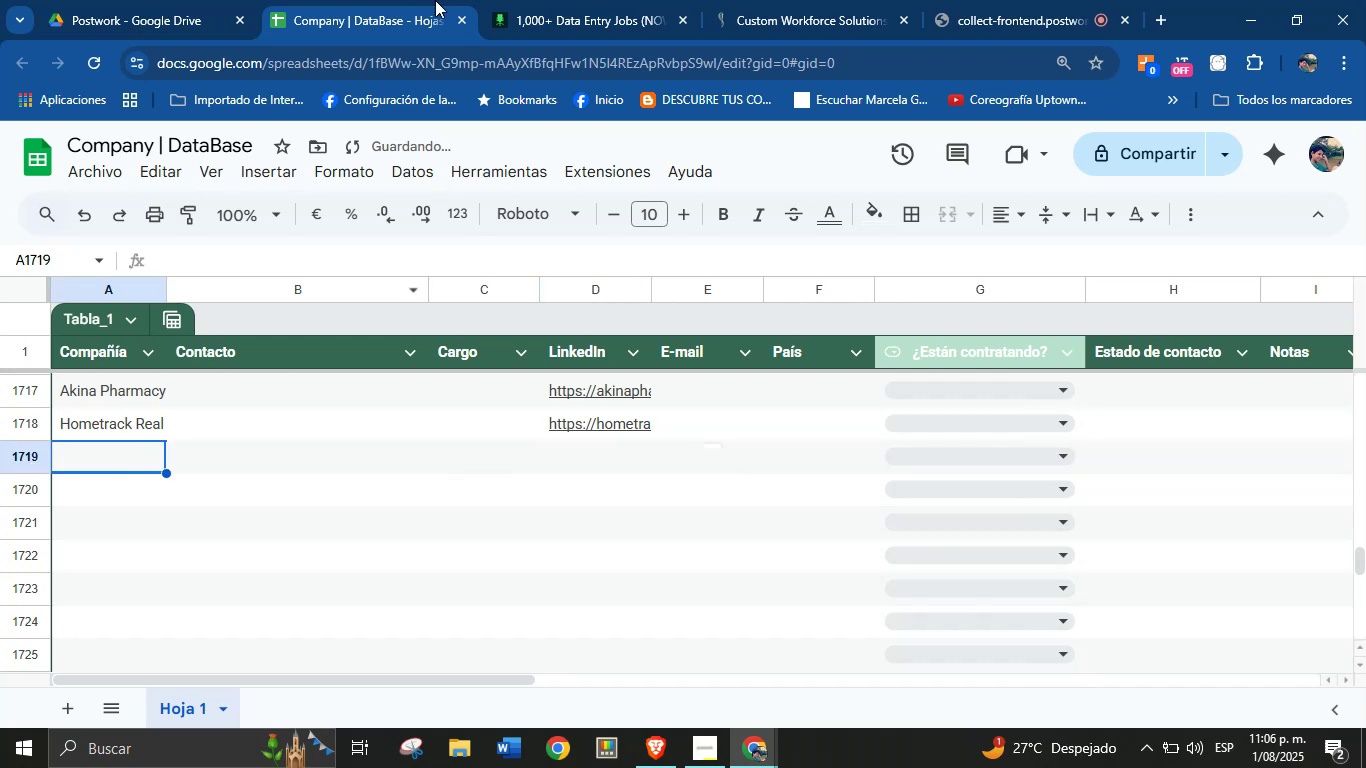 
left_click([557, 0])
 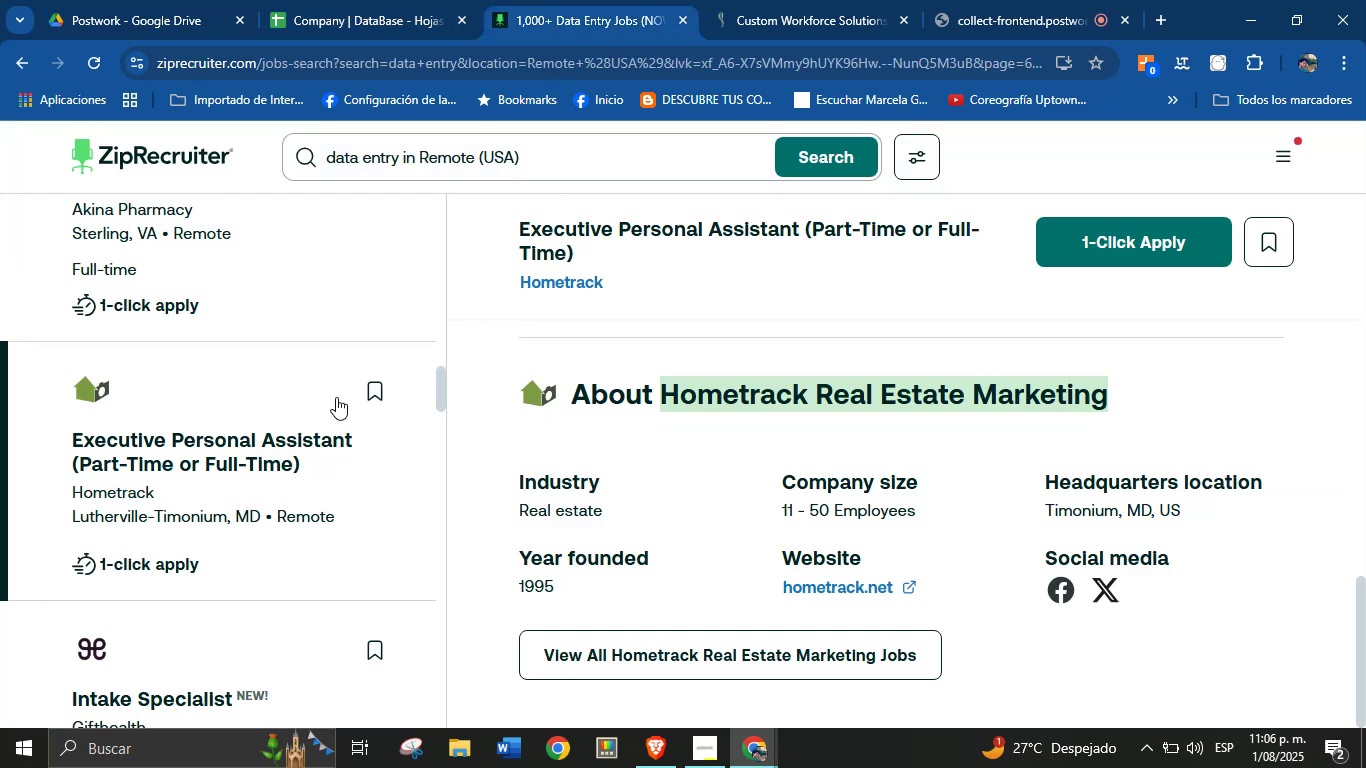 
scroll: coordinate [163, 412], scroll_direction: down, amount: 2.0
 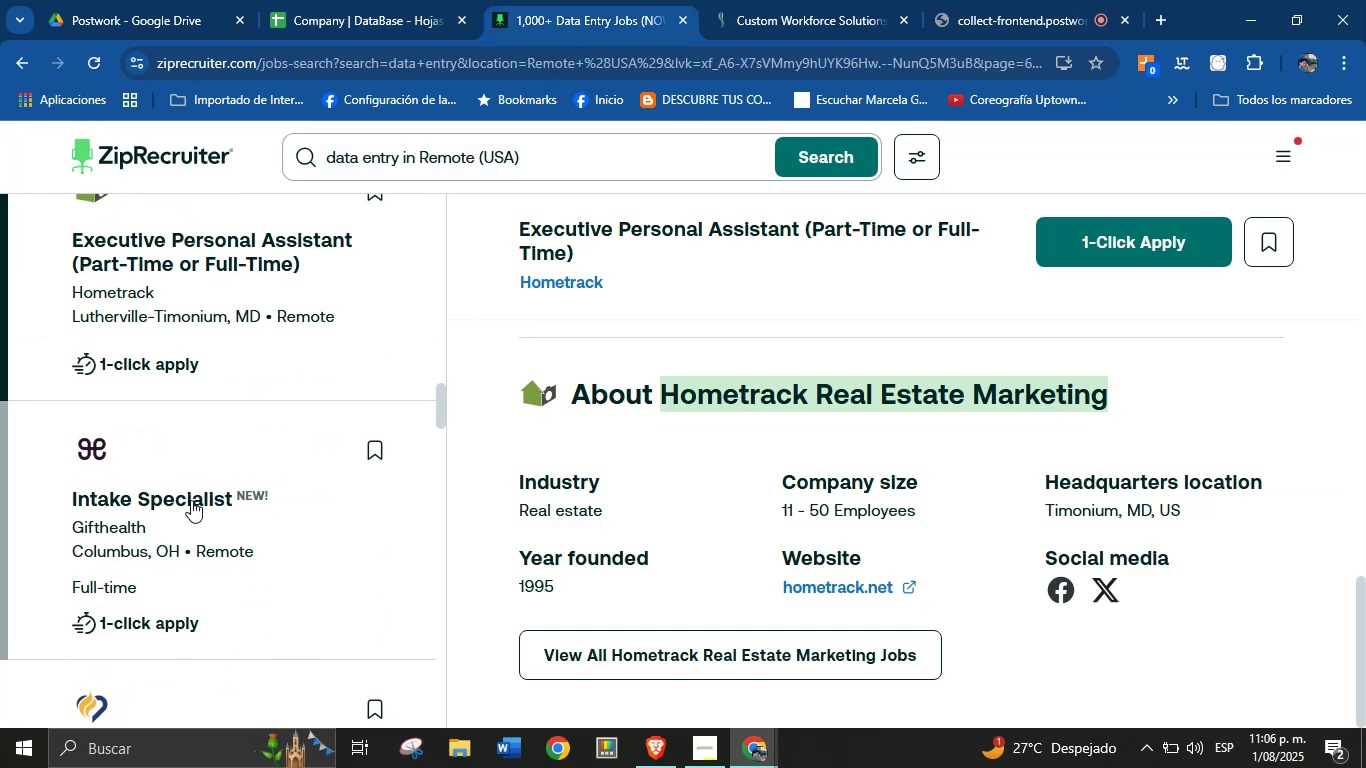 
left_click([191, 500])
 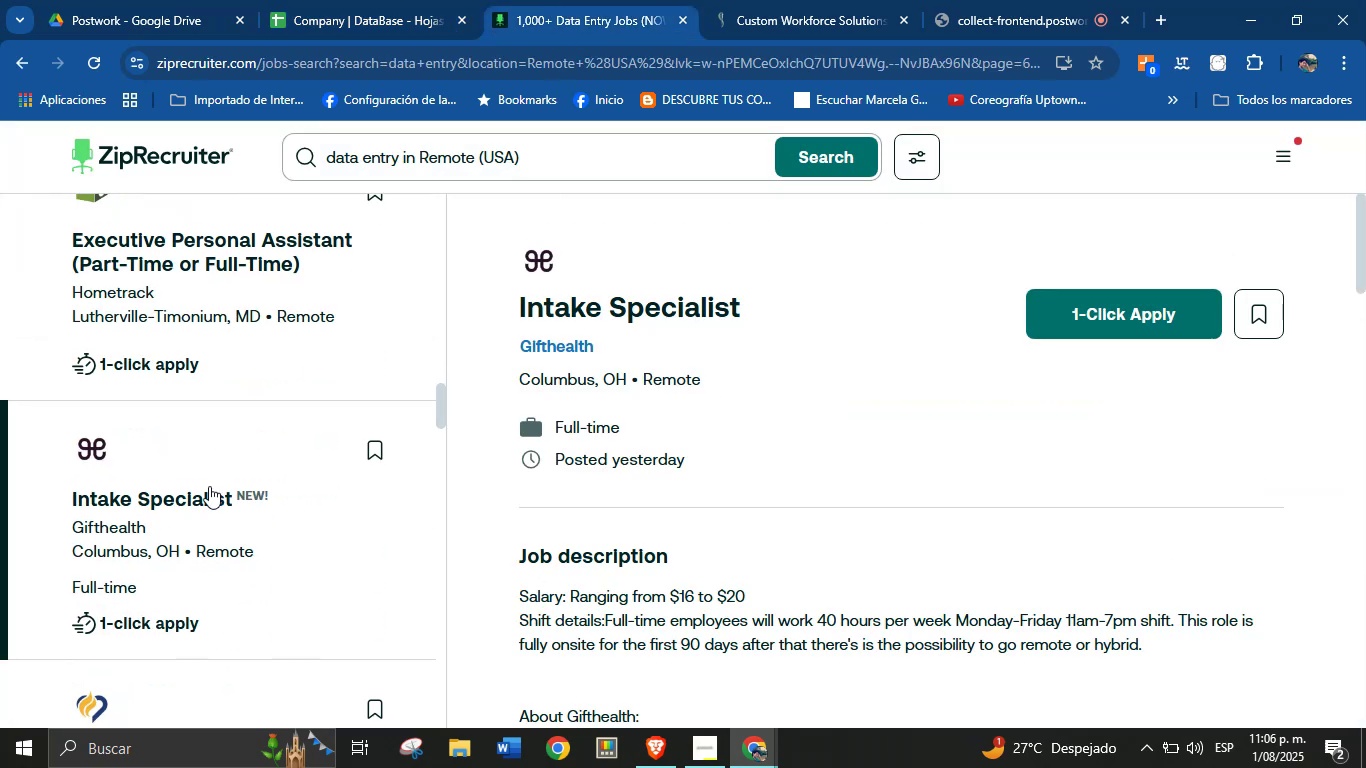 
scroll: coordinate [763, 489], scroll_direction: down, amount: 26.0
 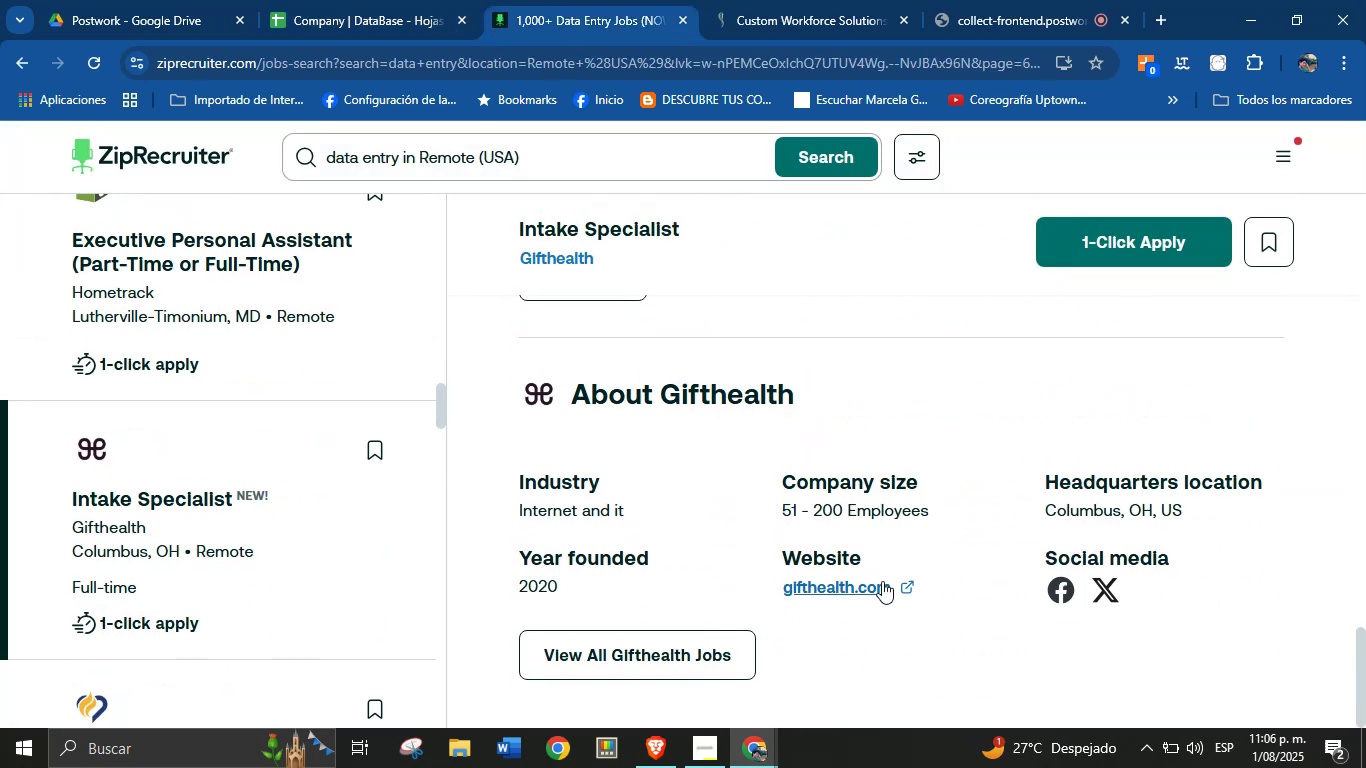 
right_click([882, 583])
 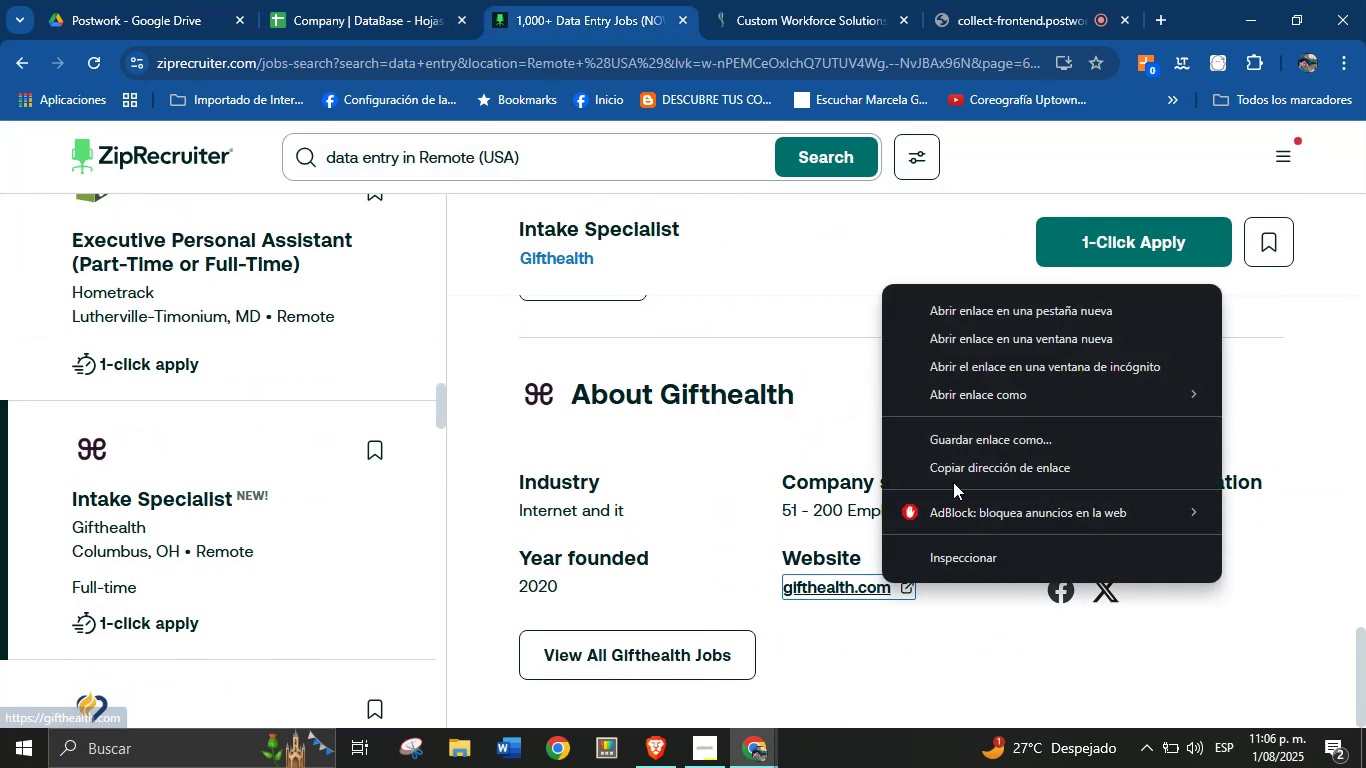 
left_click([957, 466])
 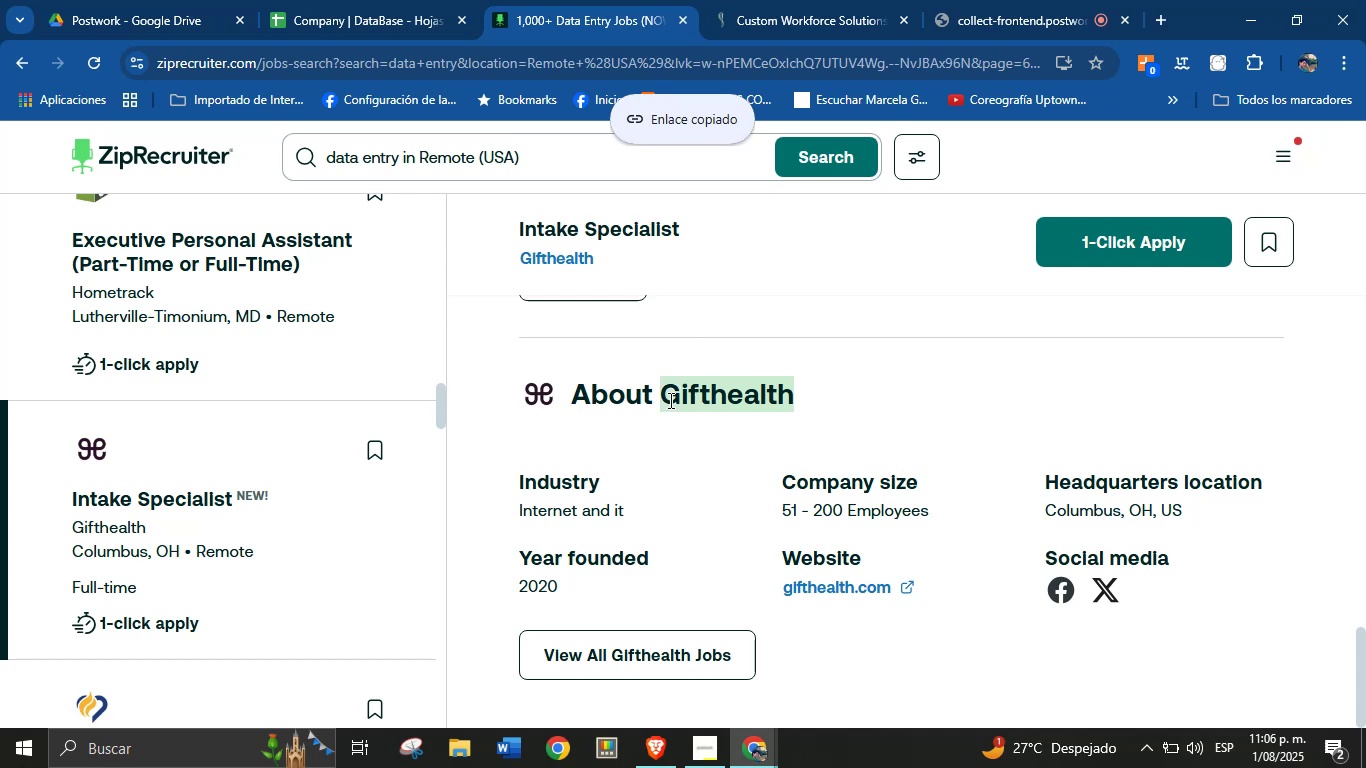 
key(Control+C)
 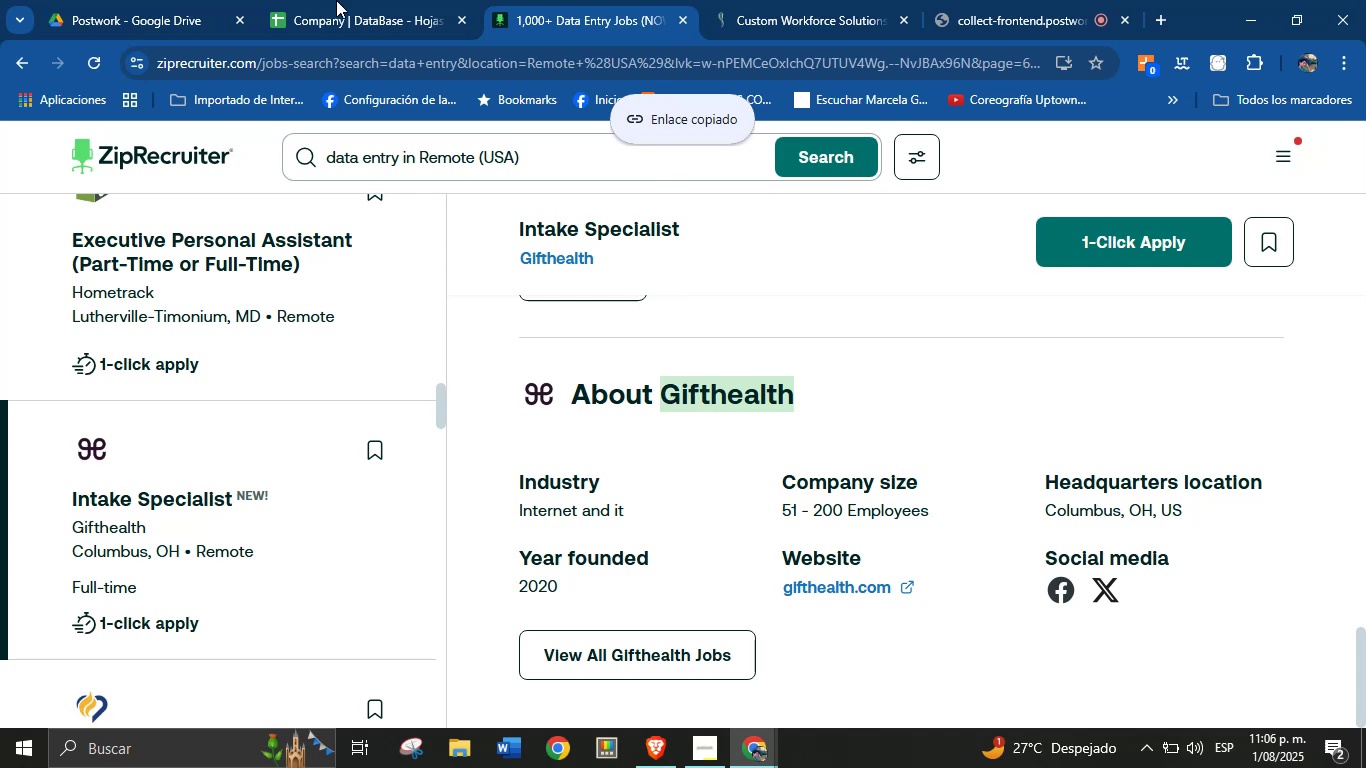 
left_click([336, 0])
 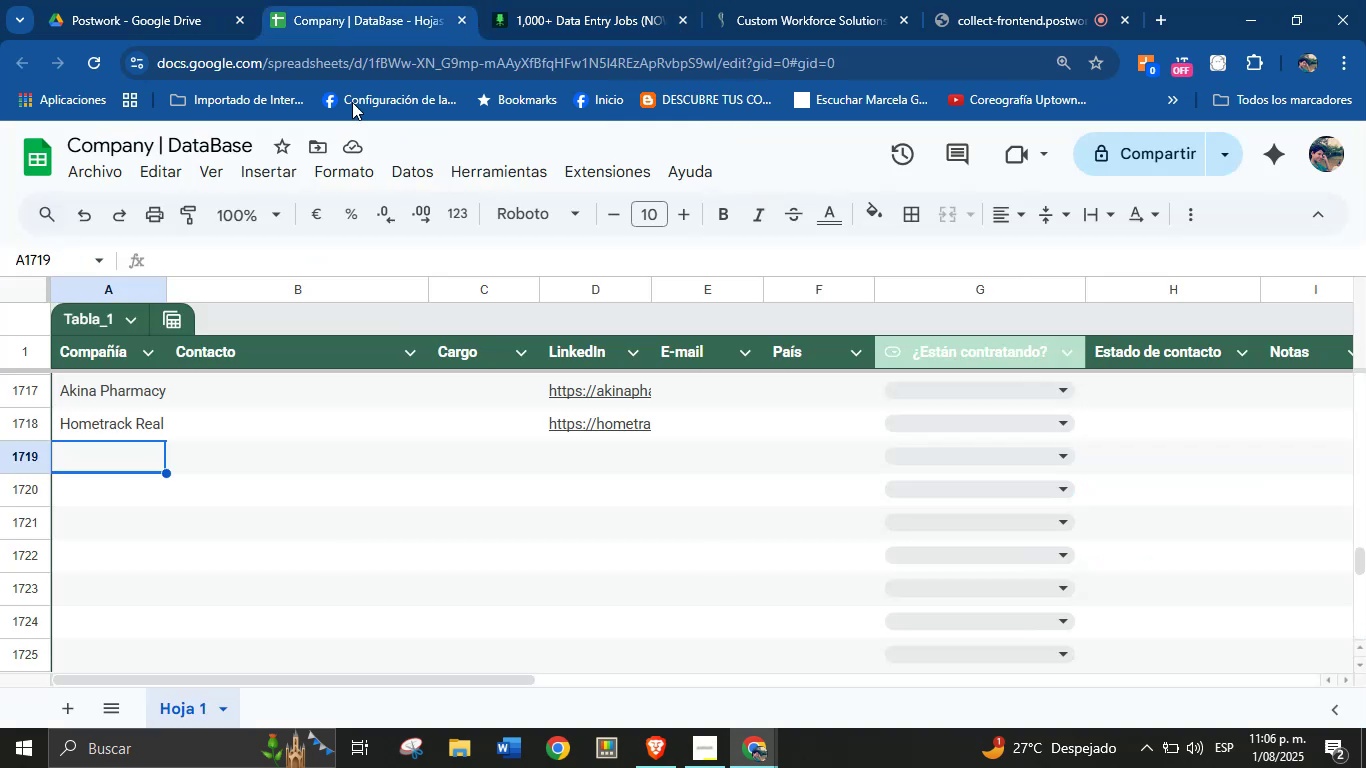 
hold_key(key=ControlLeft, duration=0.5)
 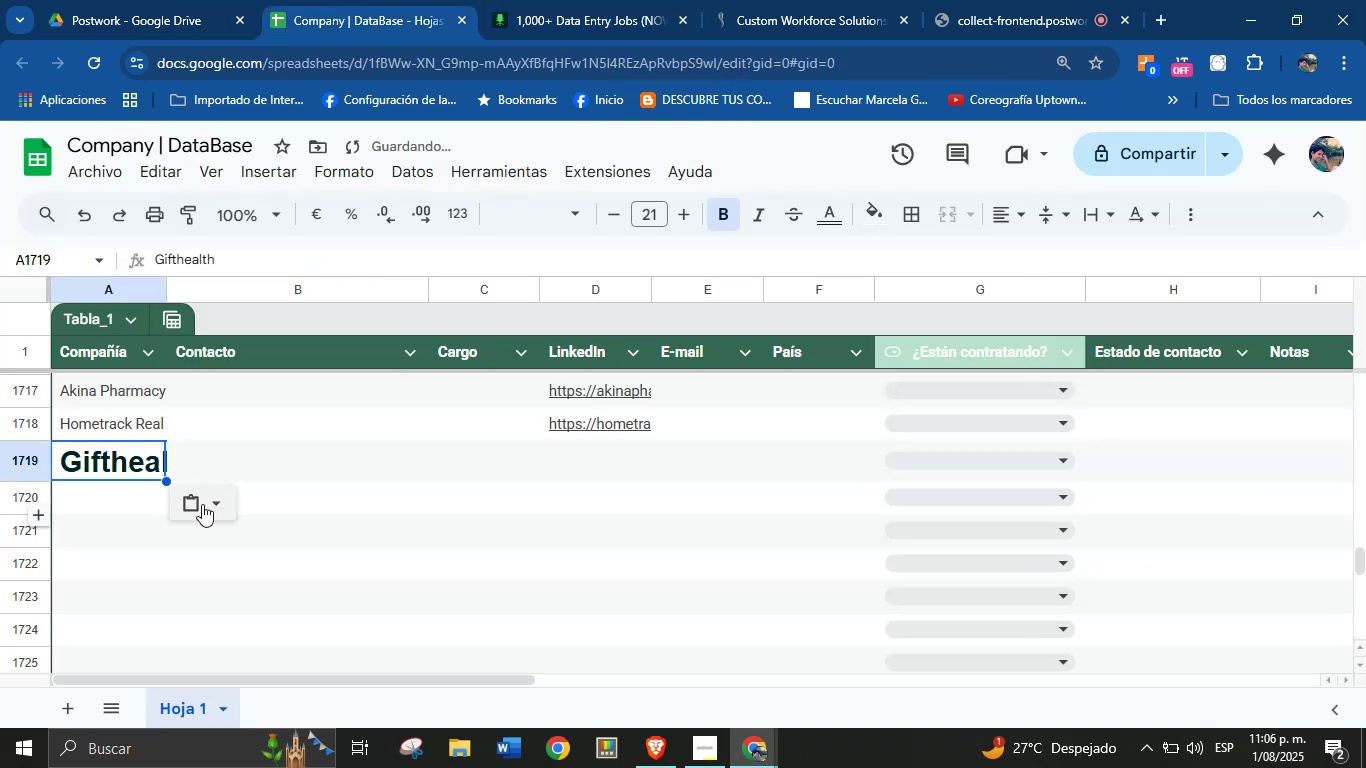 
left_click([212, 489])
 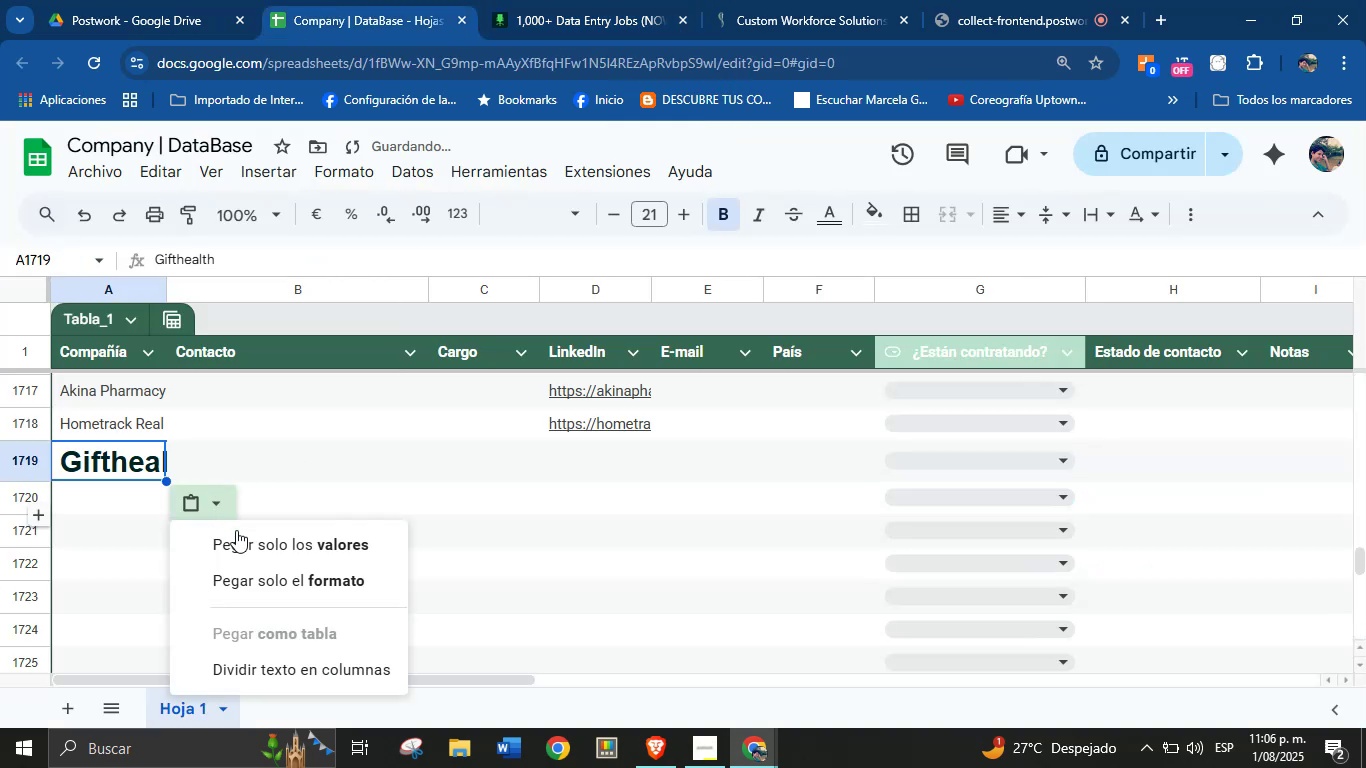 
left_click([239, 541])
 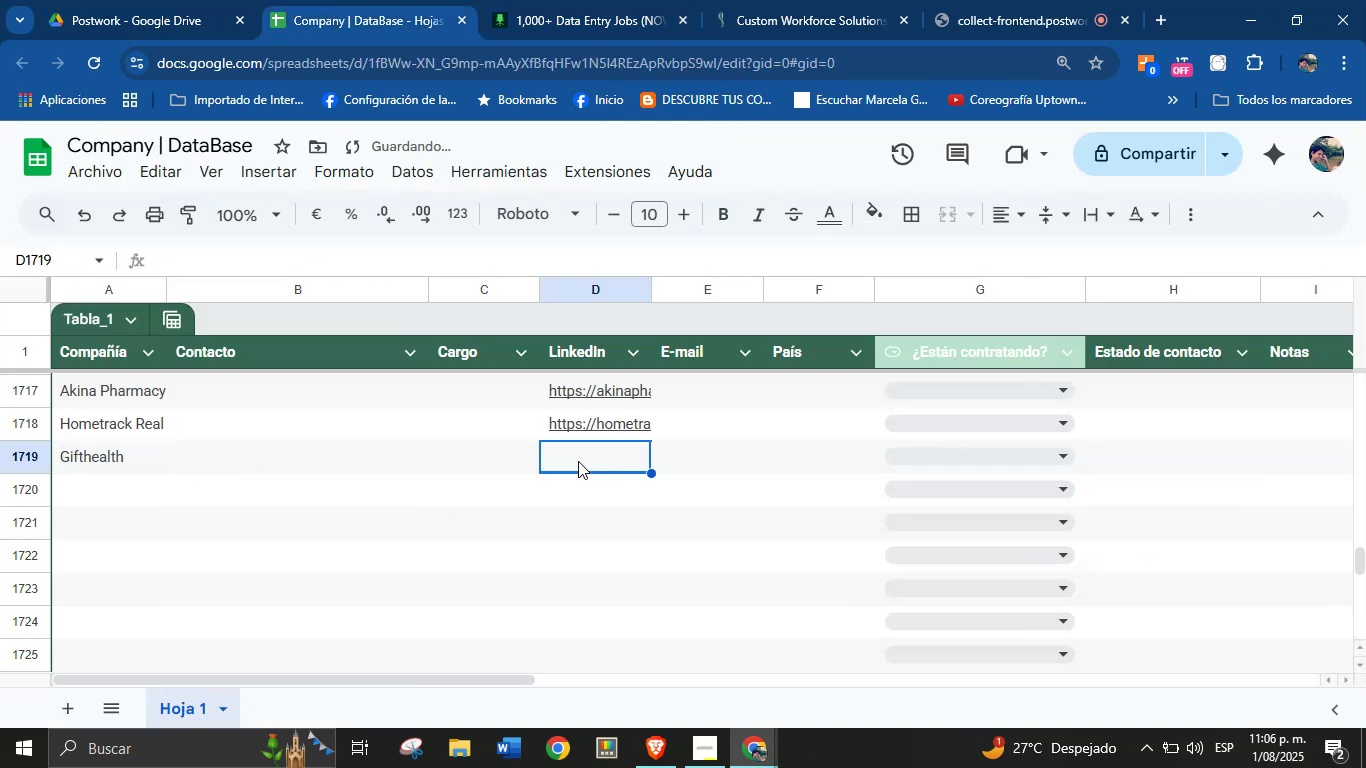 
key(Meta+V)
 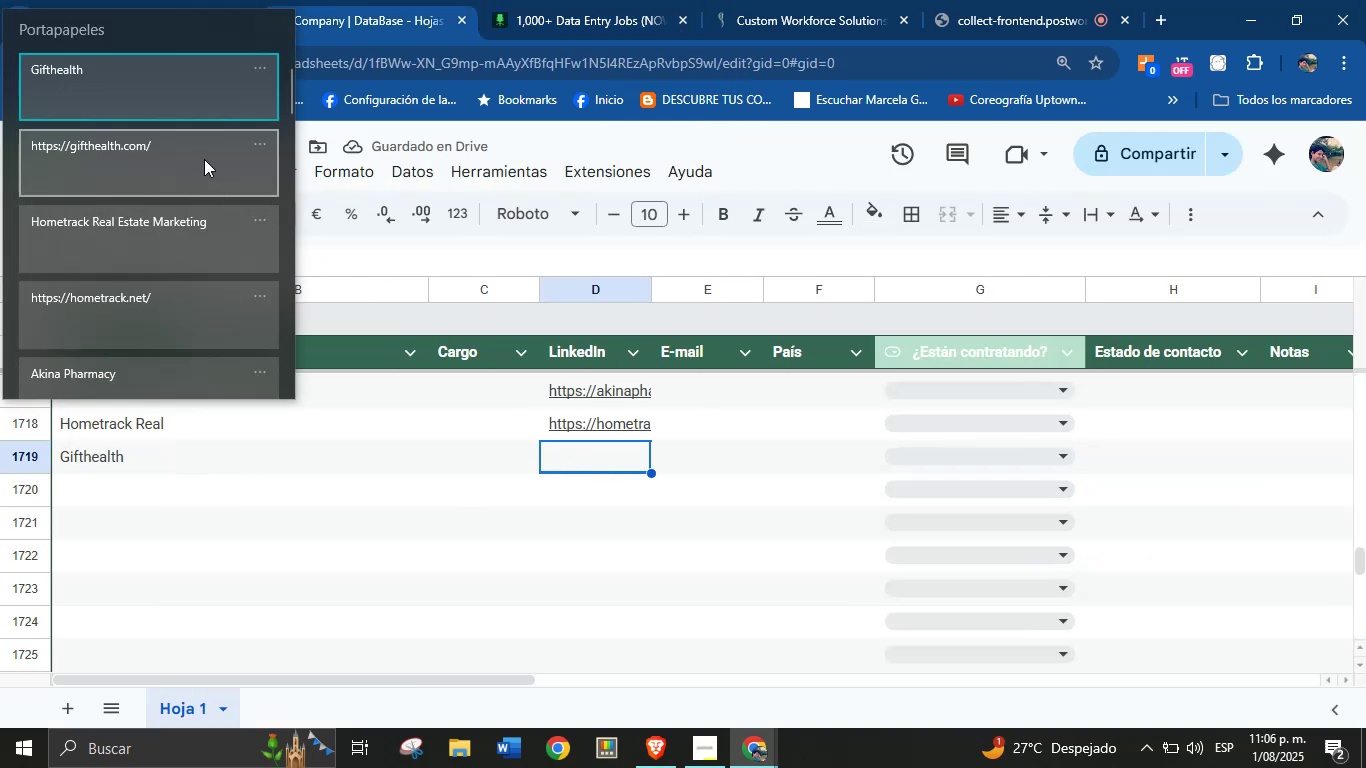 
left_click([200, 159])
 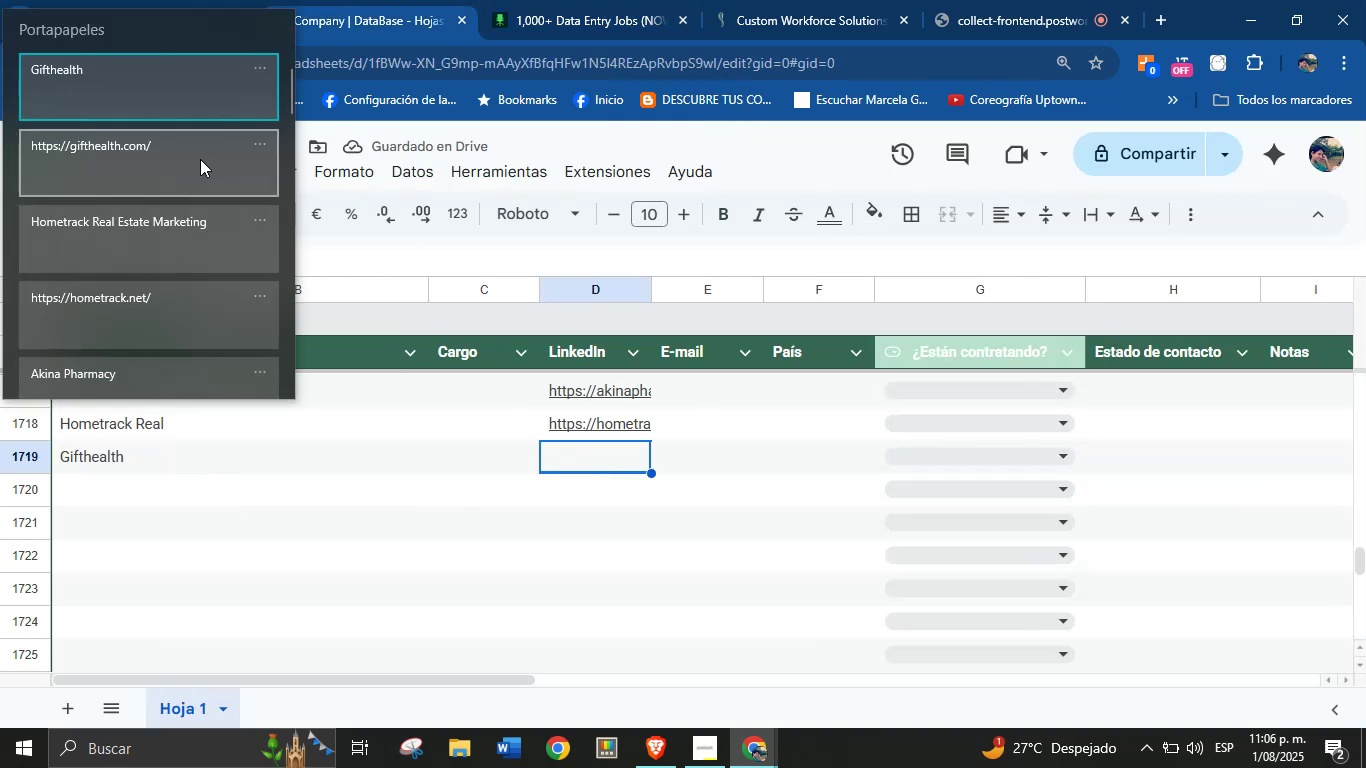 
key(Control+ControlLeft)
 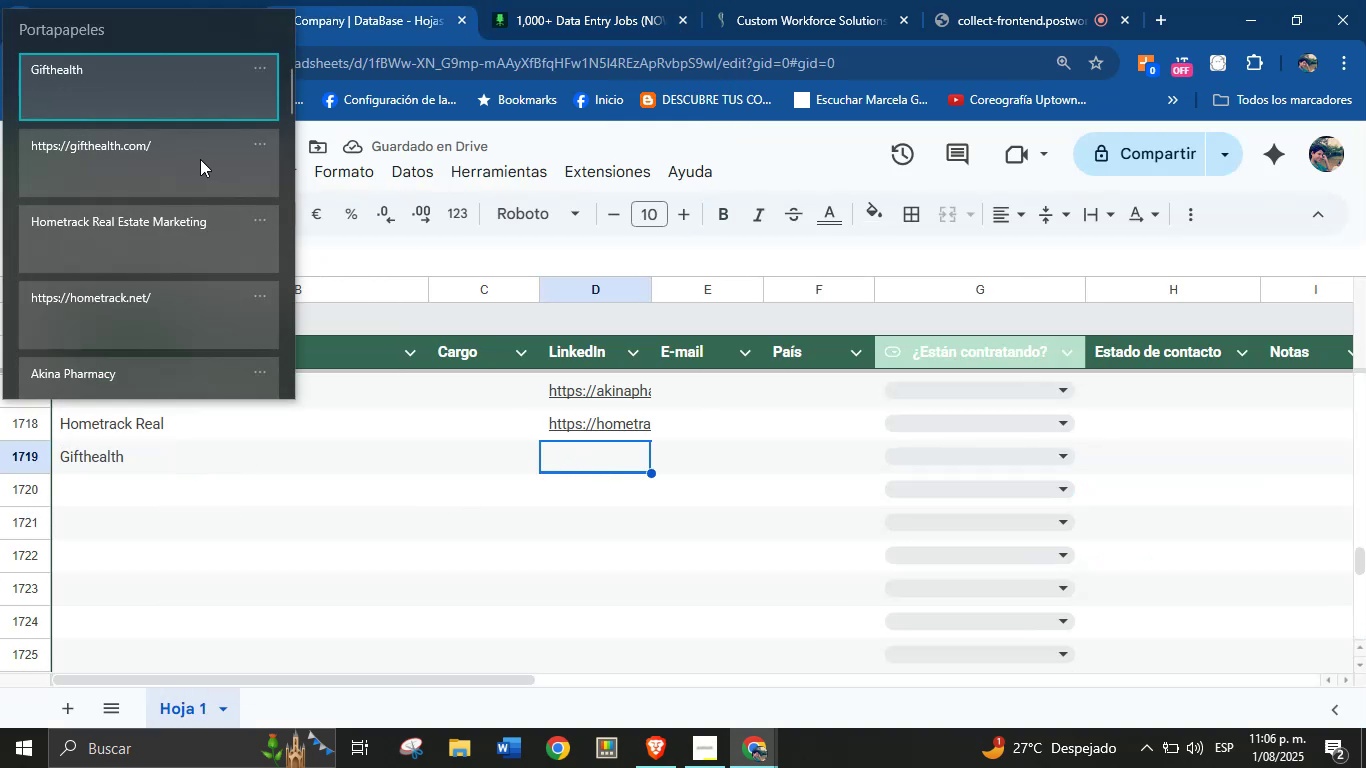 
hold_key(key=V, duration=15.23)
 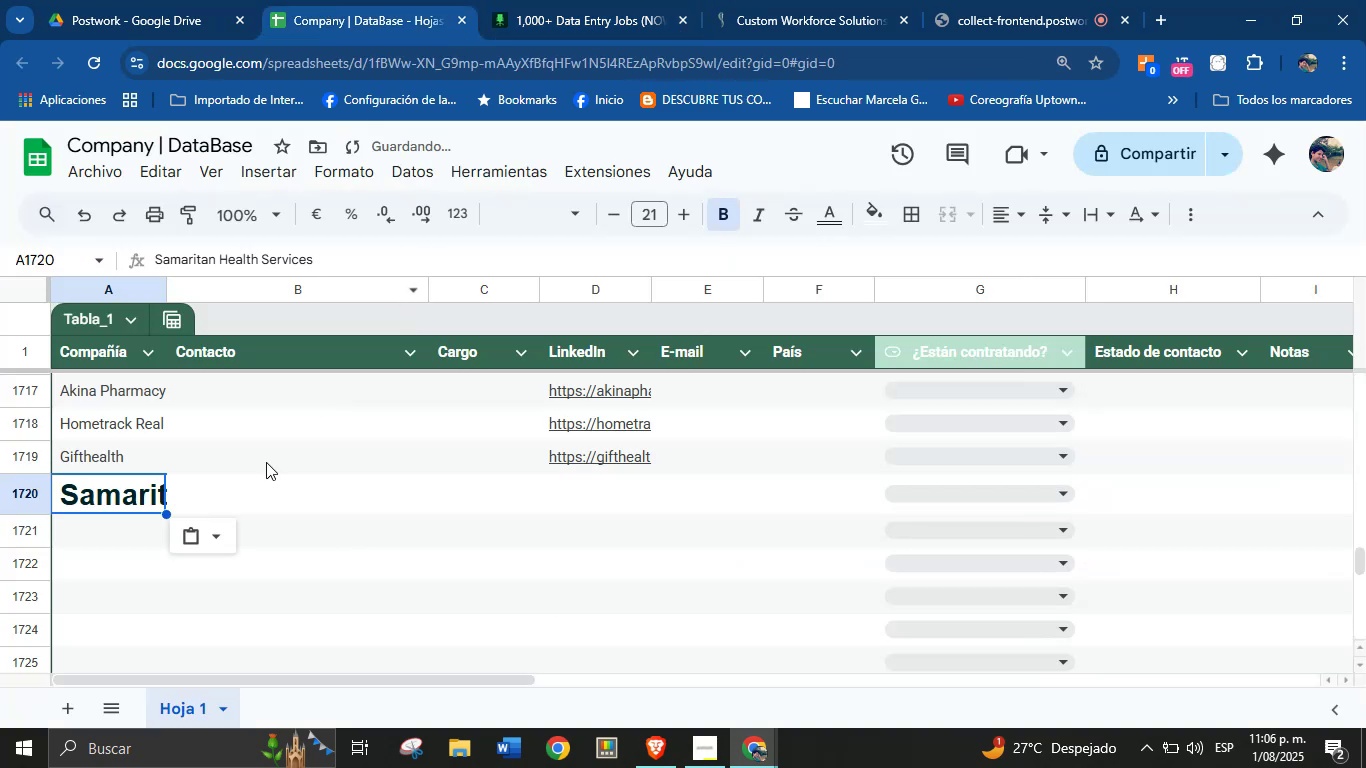 
left_click([115, 503])
 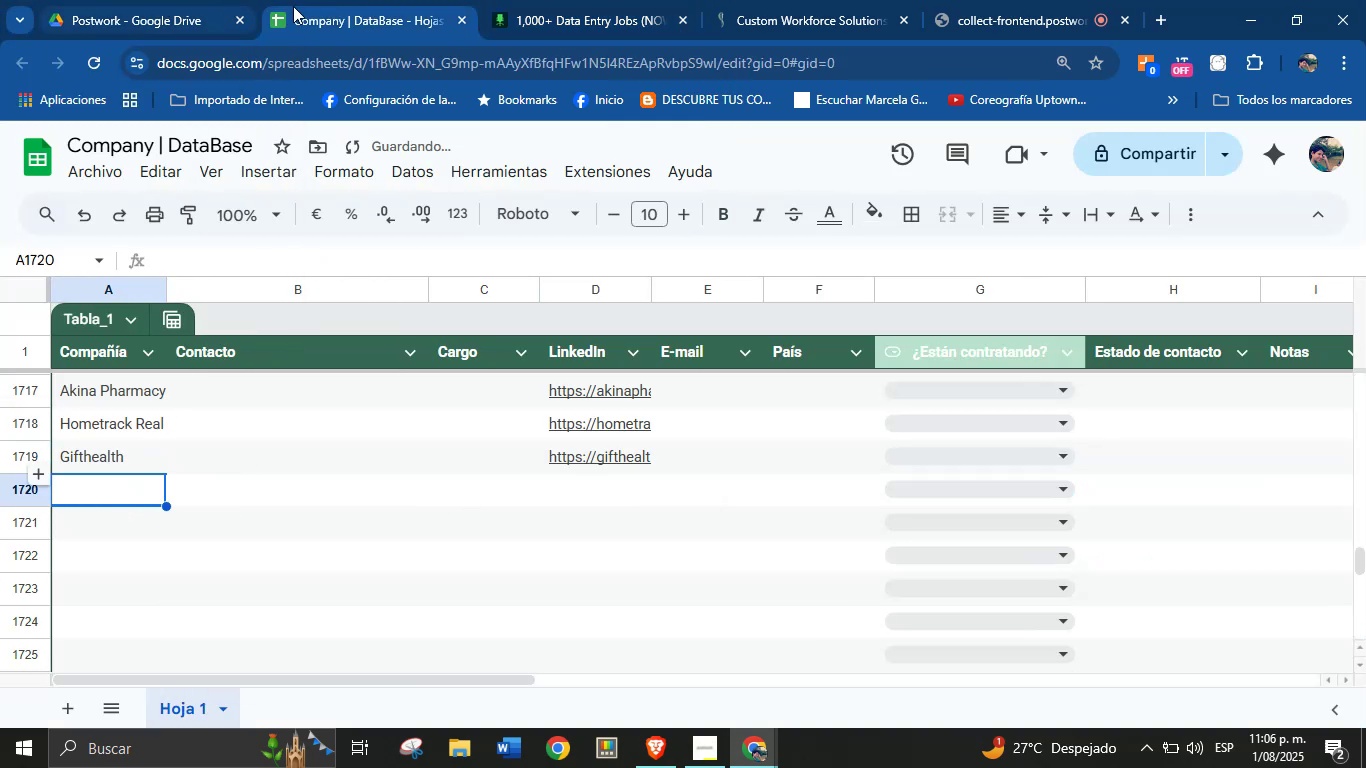 
left_click([525, 0])
 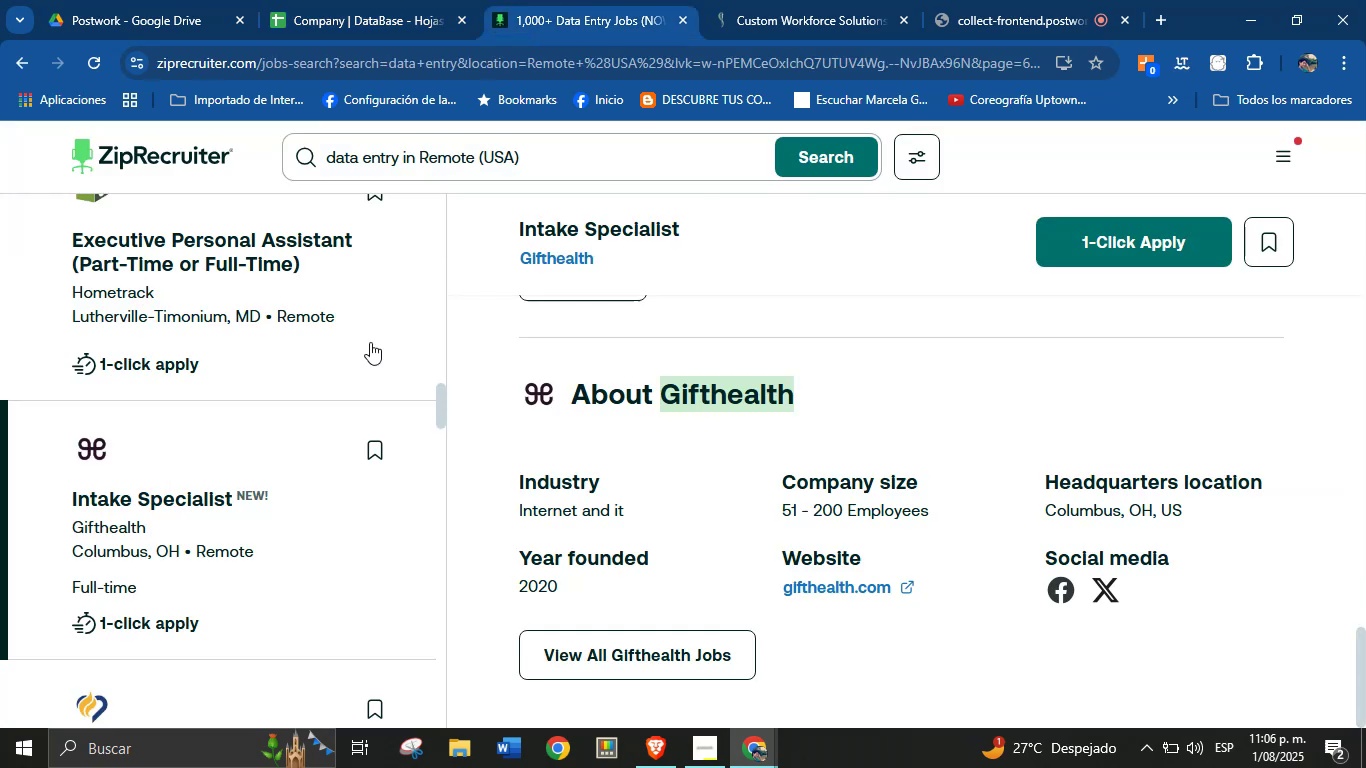 
scroll: coordinate [181, 428], scroll_direction: down, amount: 3.0
 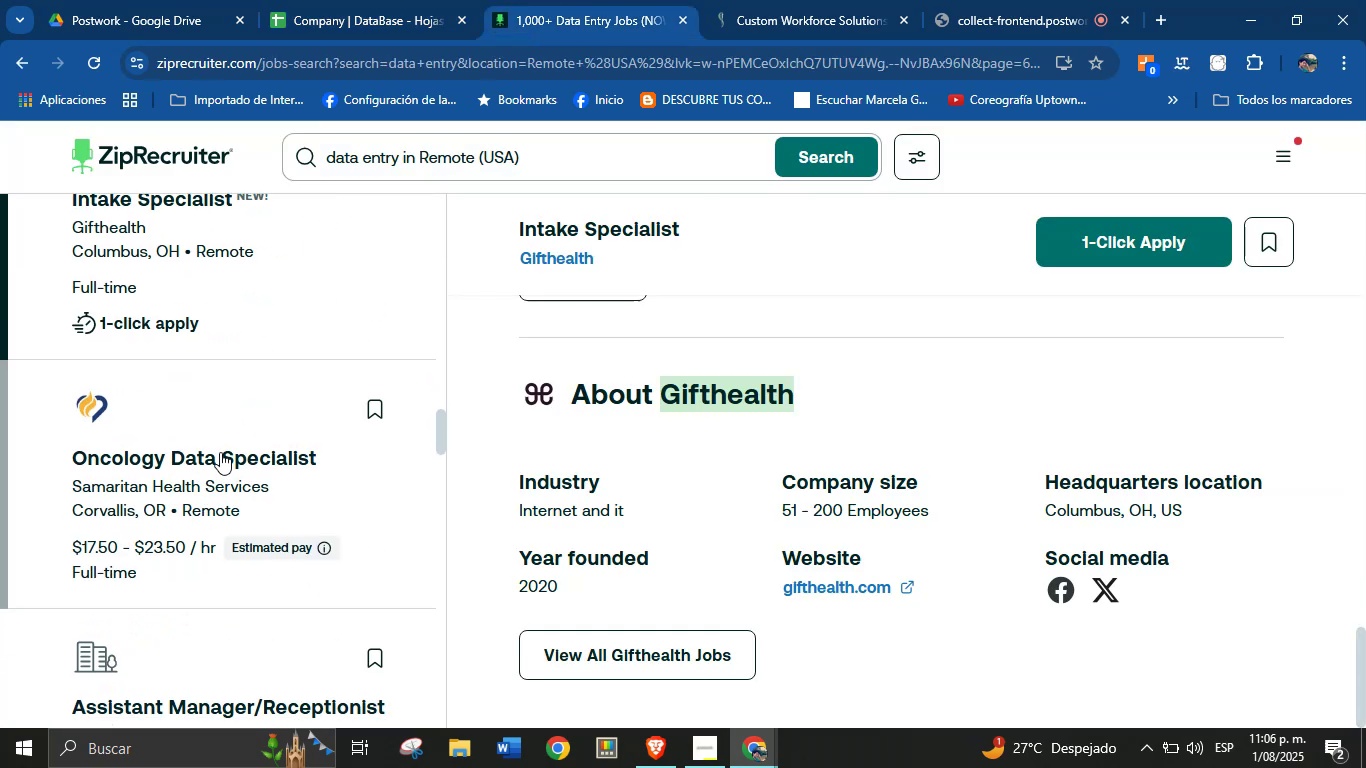 
left_click([223, 446])
 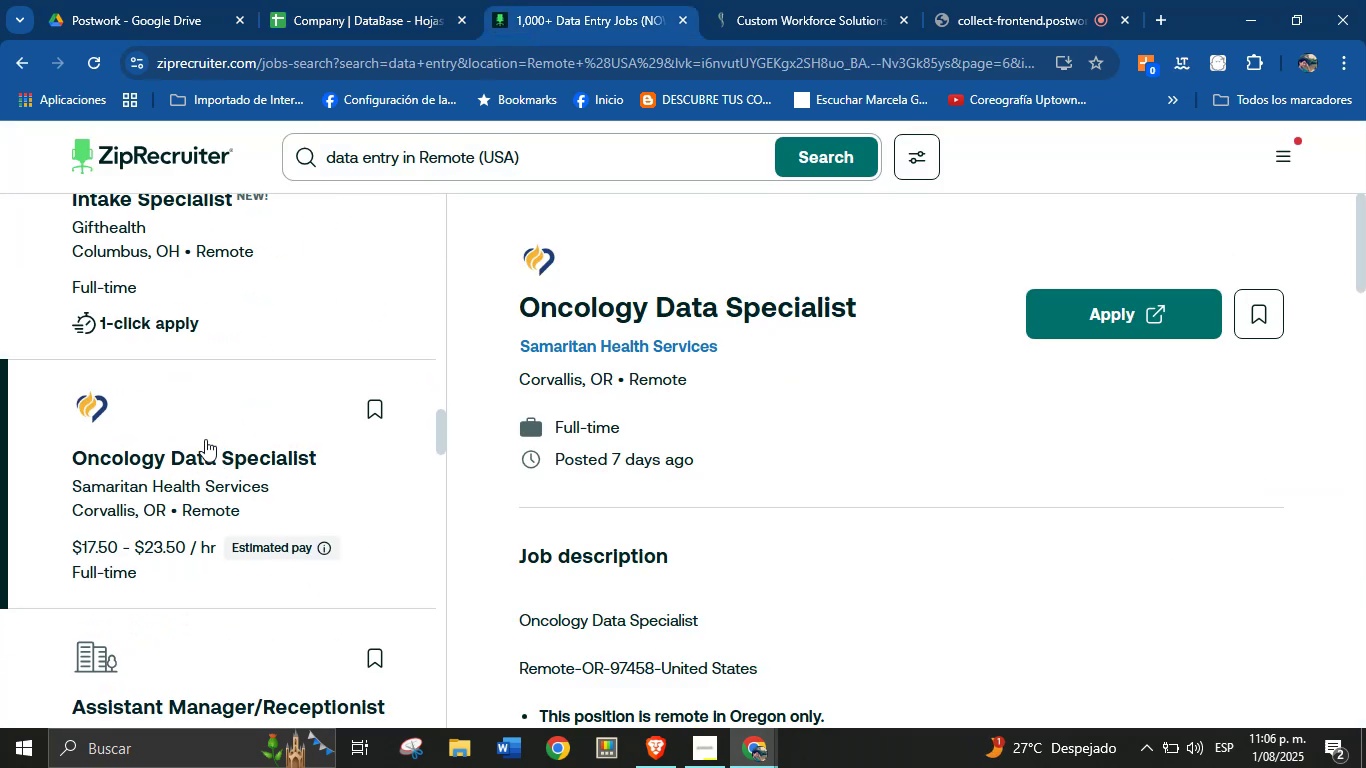 
scroll: coordinate [765, 503], scroll_direction: down, amount: 27.0
 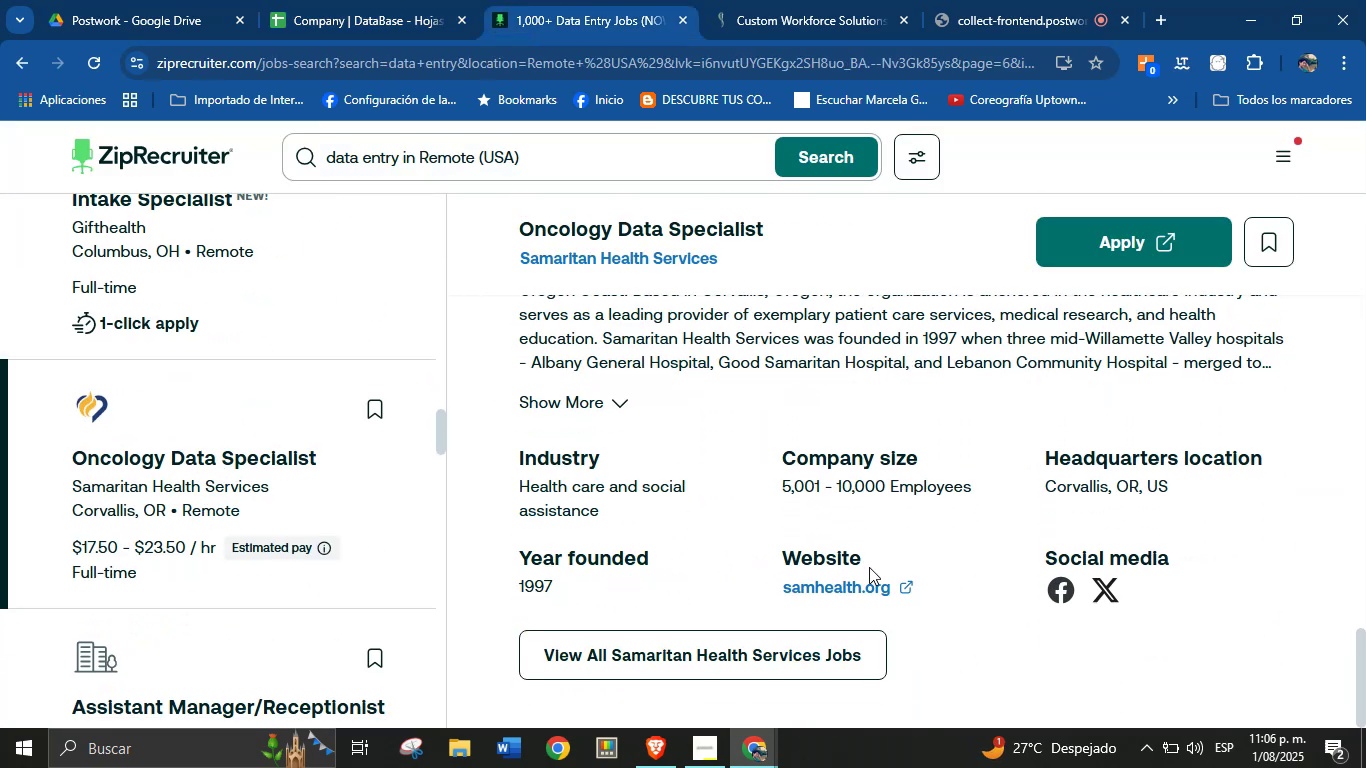 
right_click([869, 579])
 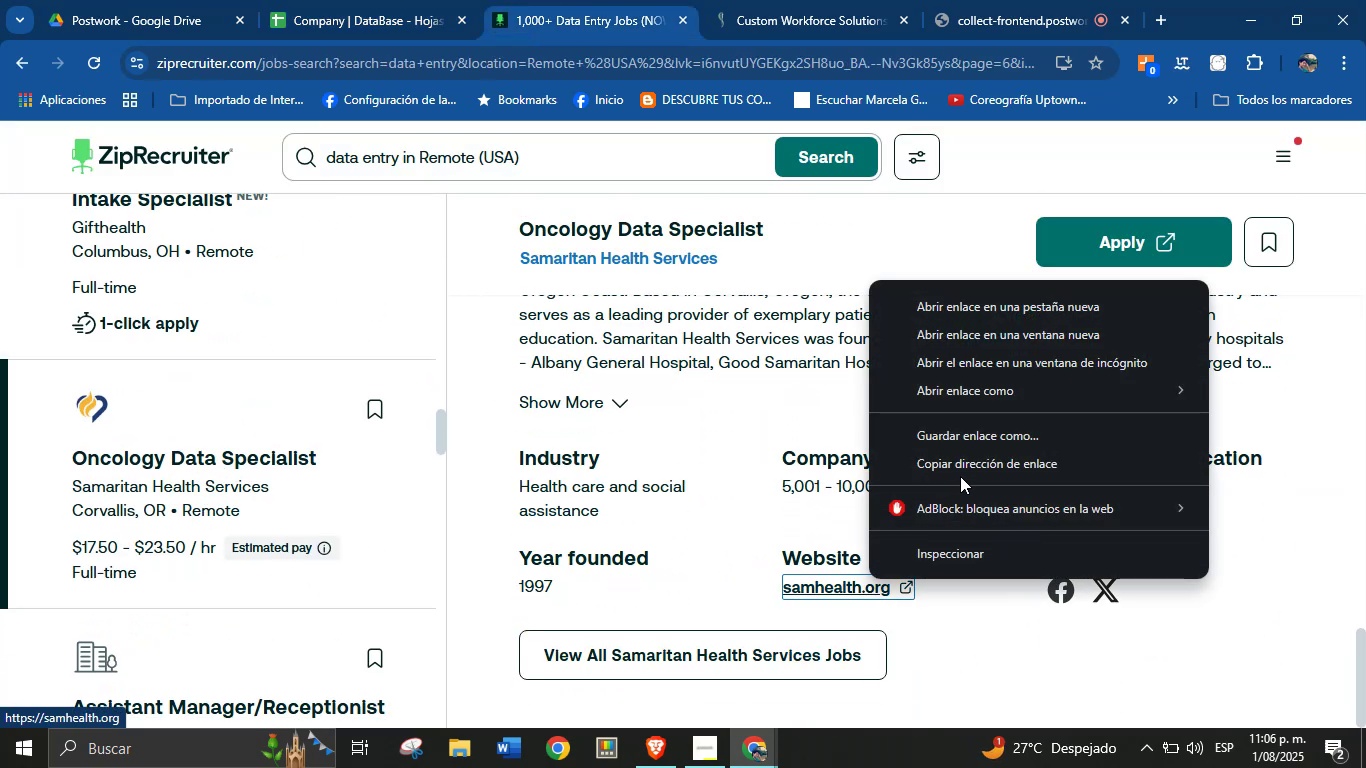 
left_click([965, 471])
 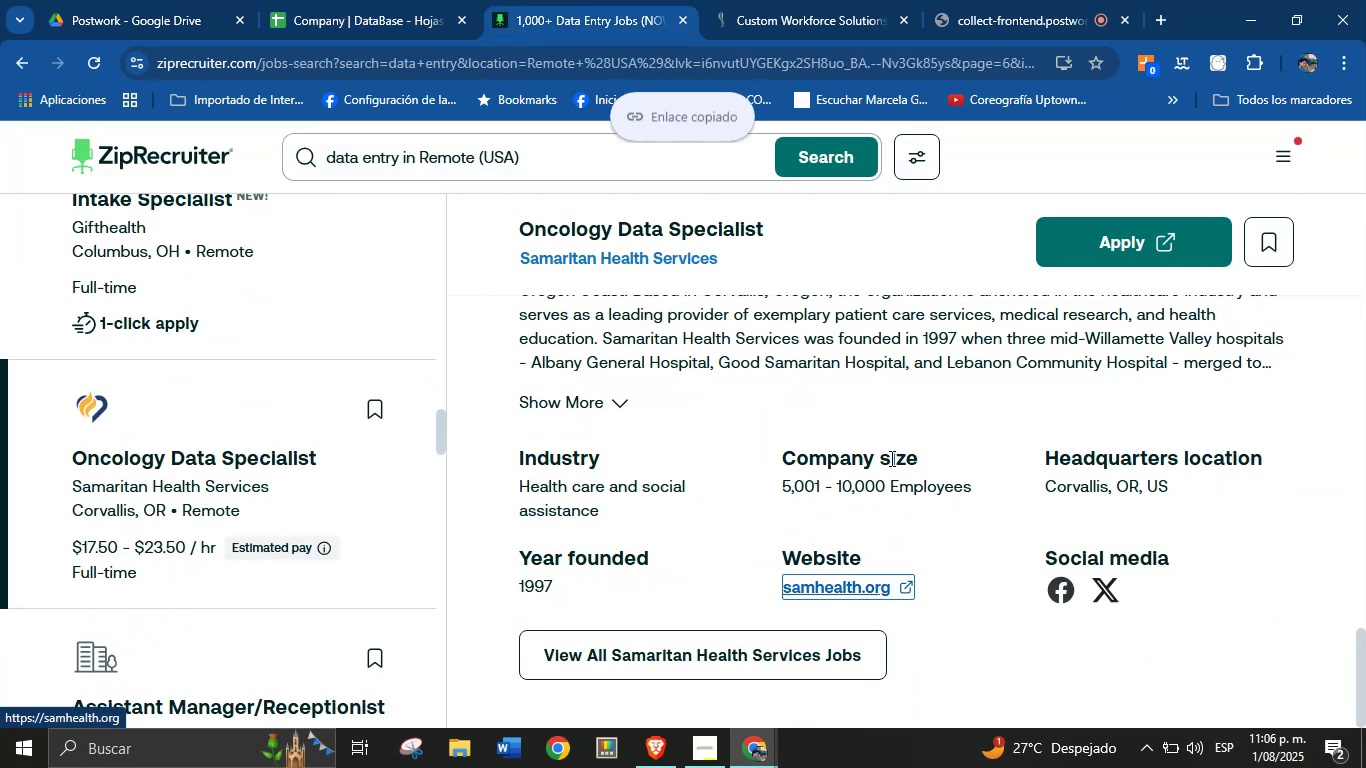 
scroll: coordinate [760, 496], scroll_direction: up, amount: 2.0
 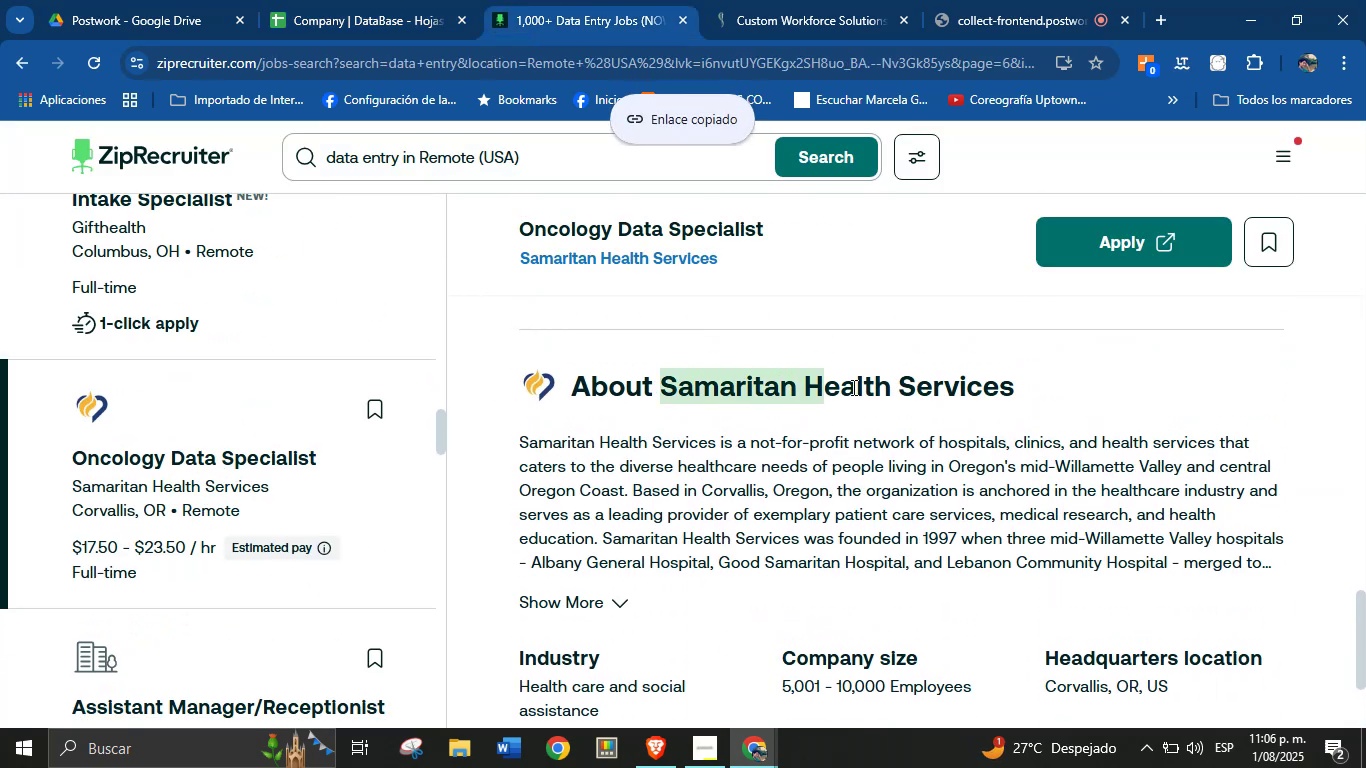 
key(Control+C)
 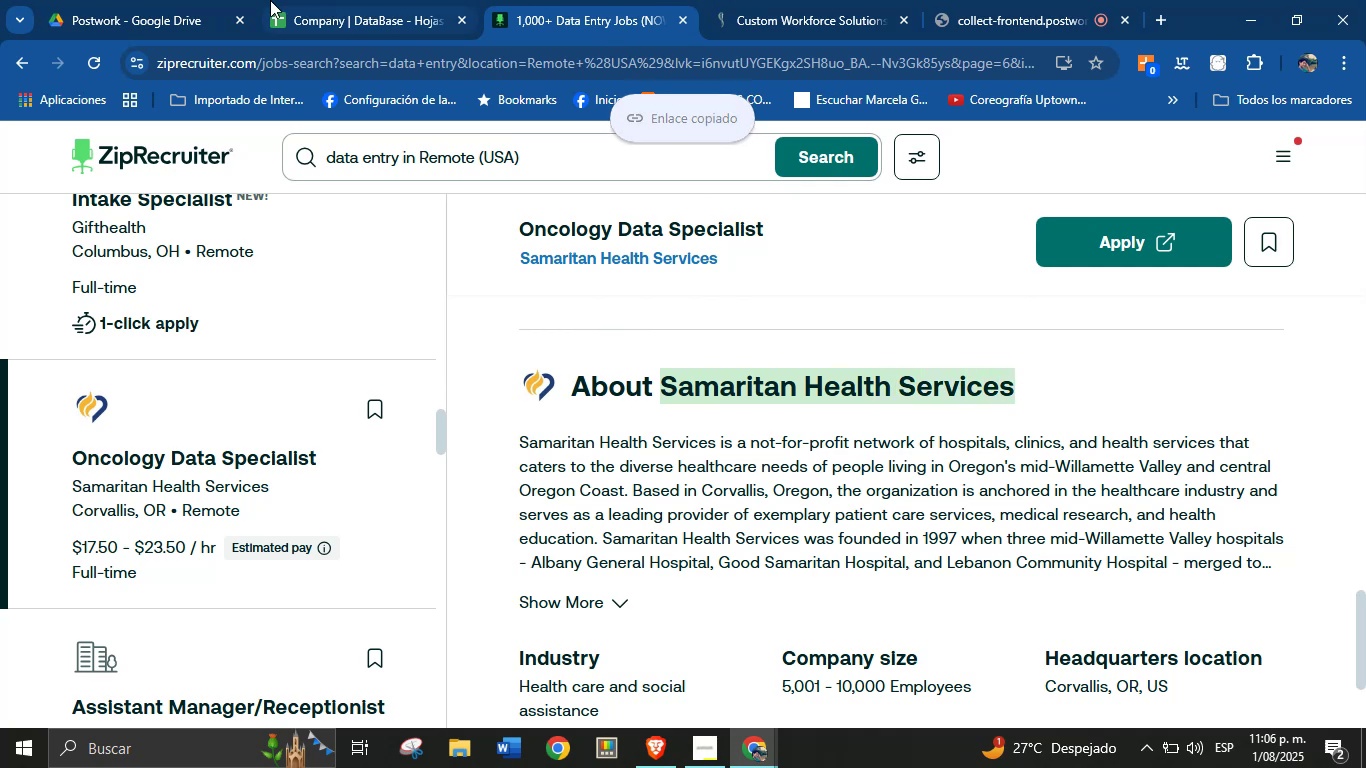 
left_click([321, 0])
 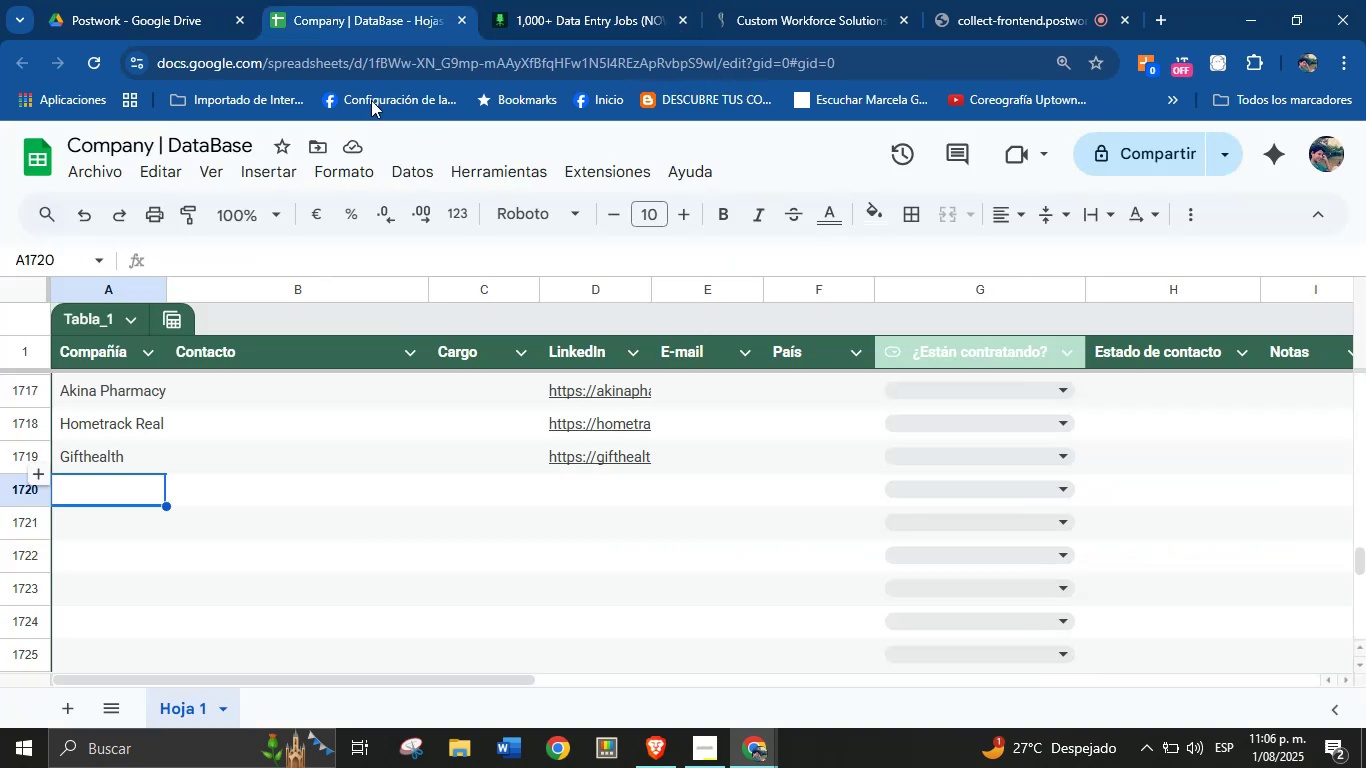 
hold_key(key=ControlLeft, duration=0.49)
 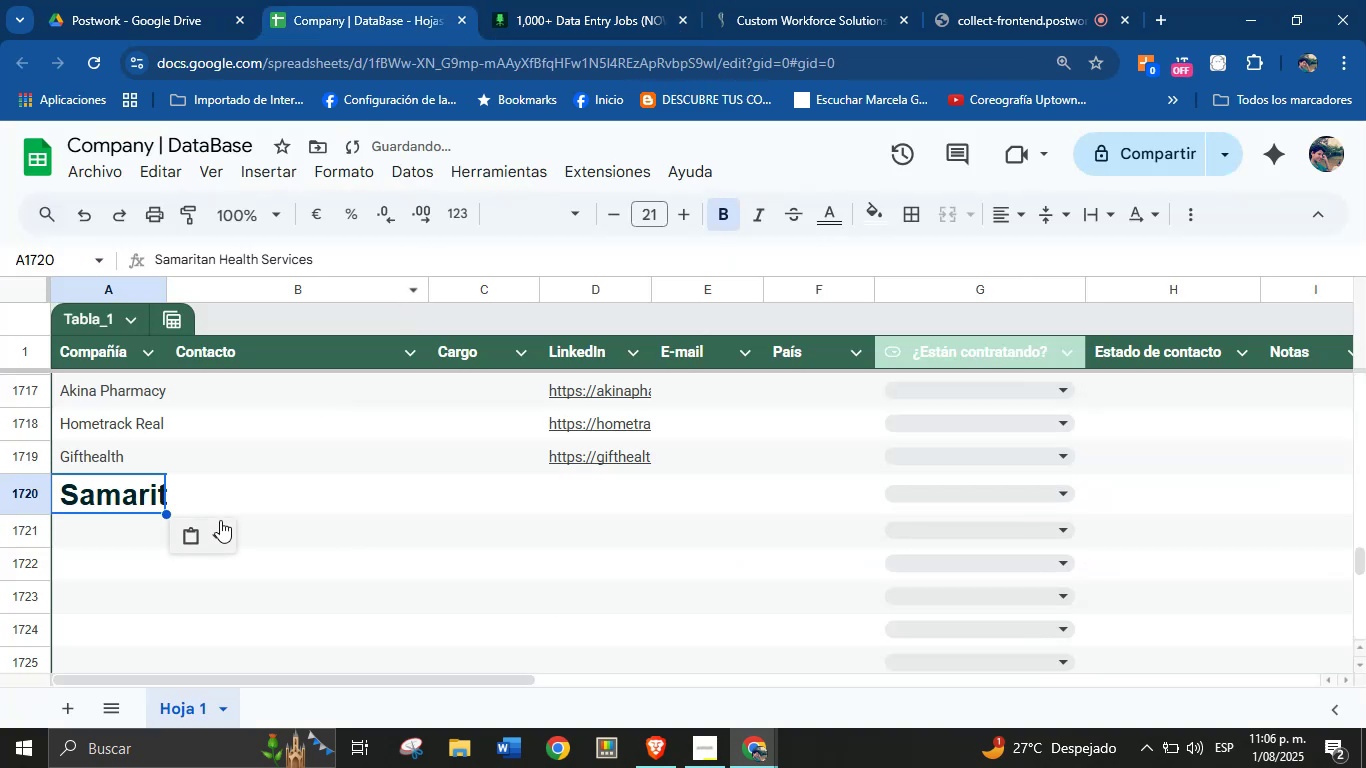 
left_click([220, 529])
 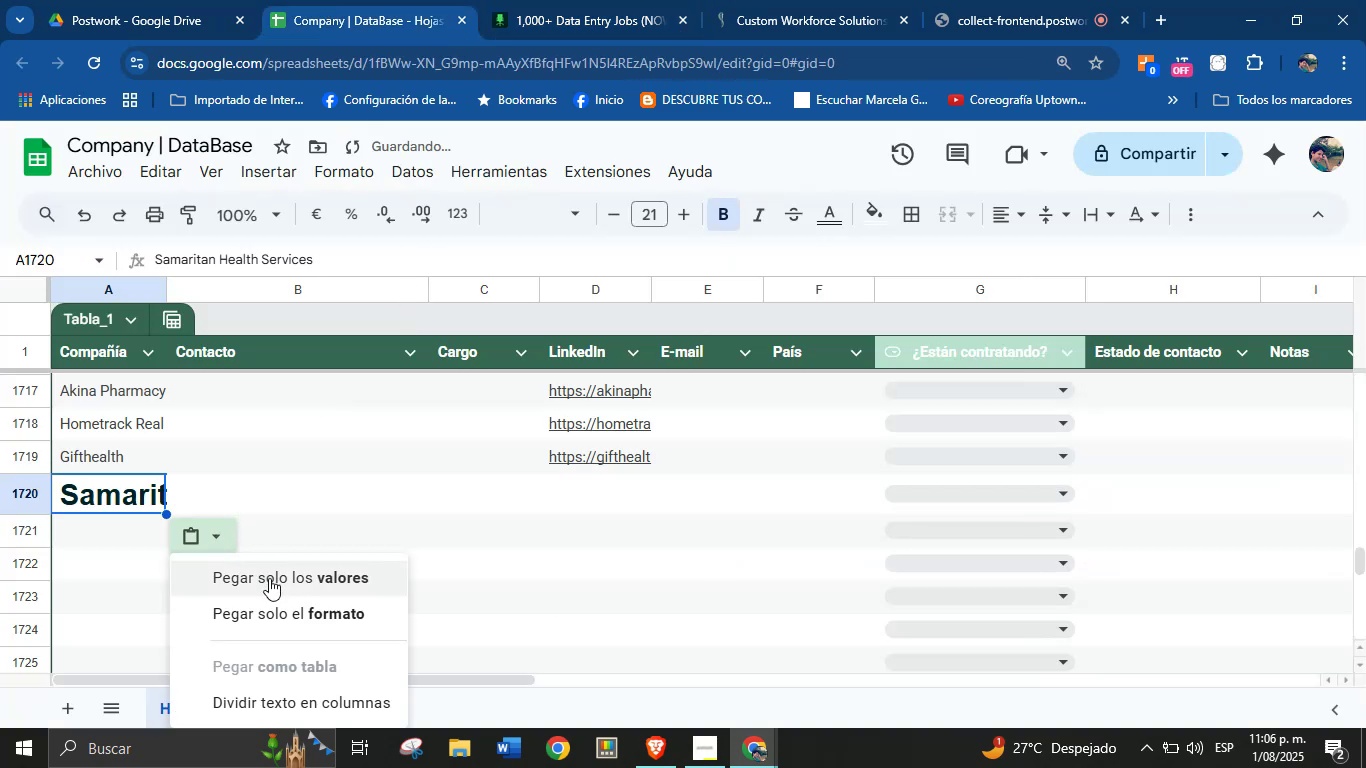 
left_click([270, 578])
 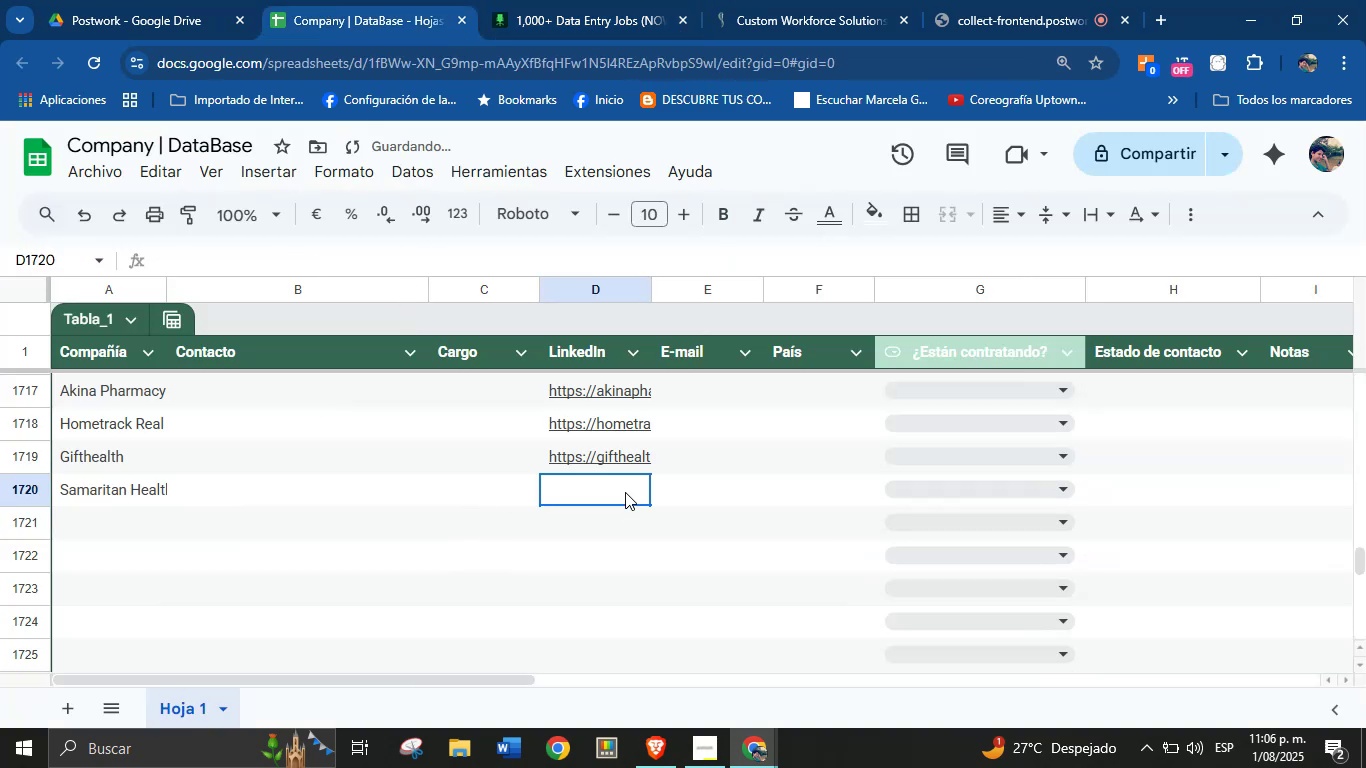 
key(Meta+V)
 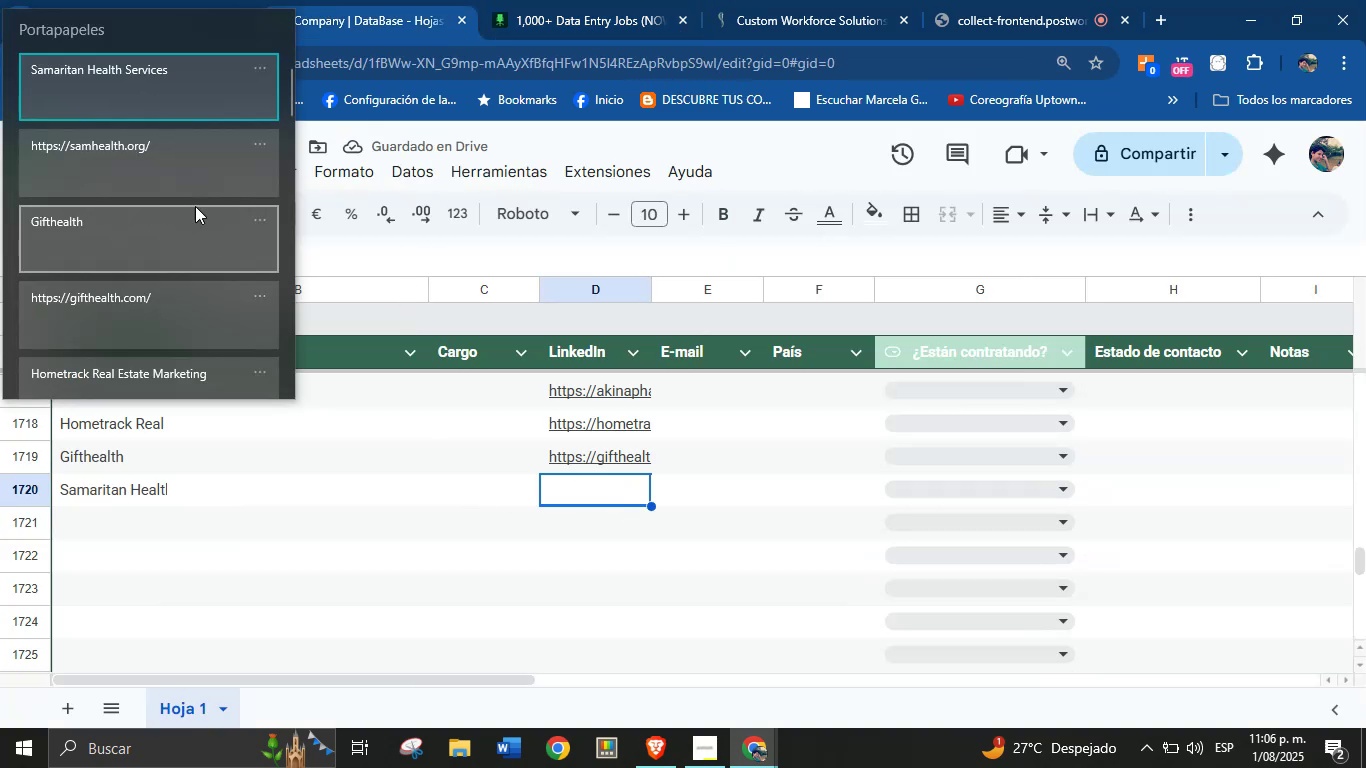 
left_click([164, 153])
 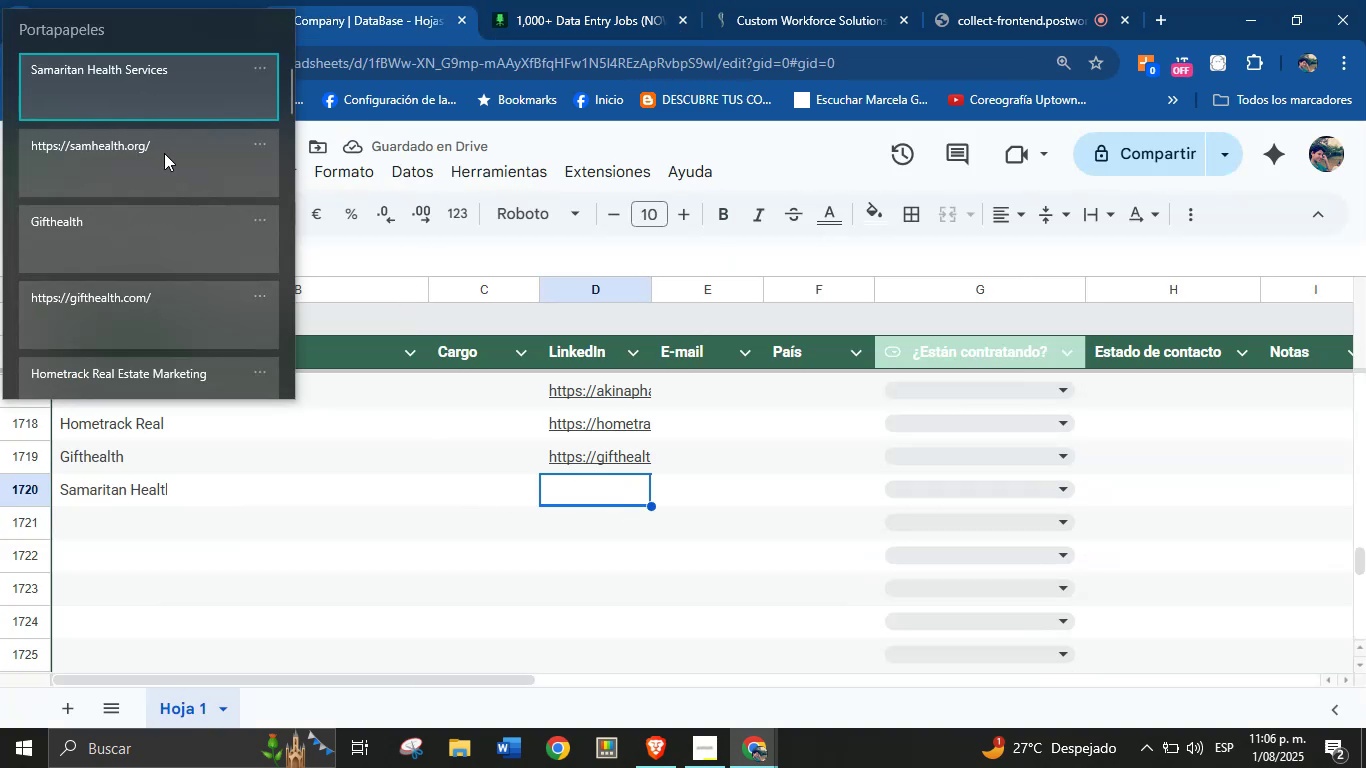 
key(Control+ControlLeft)
 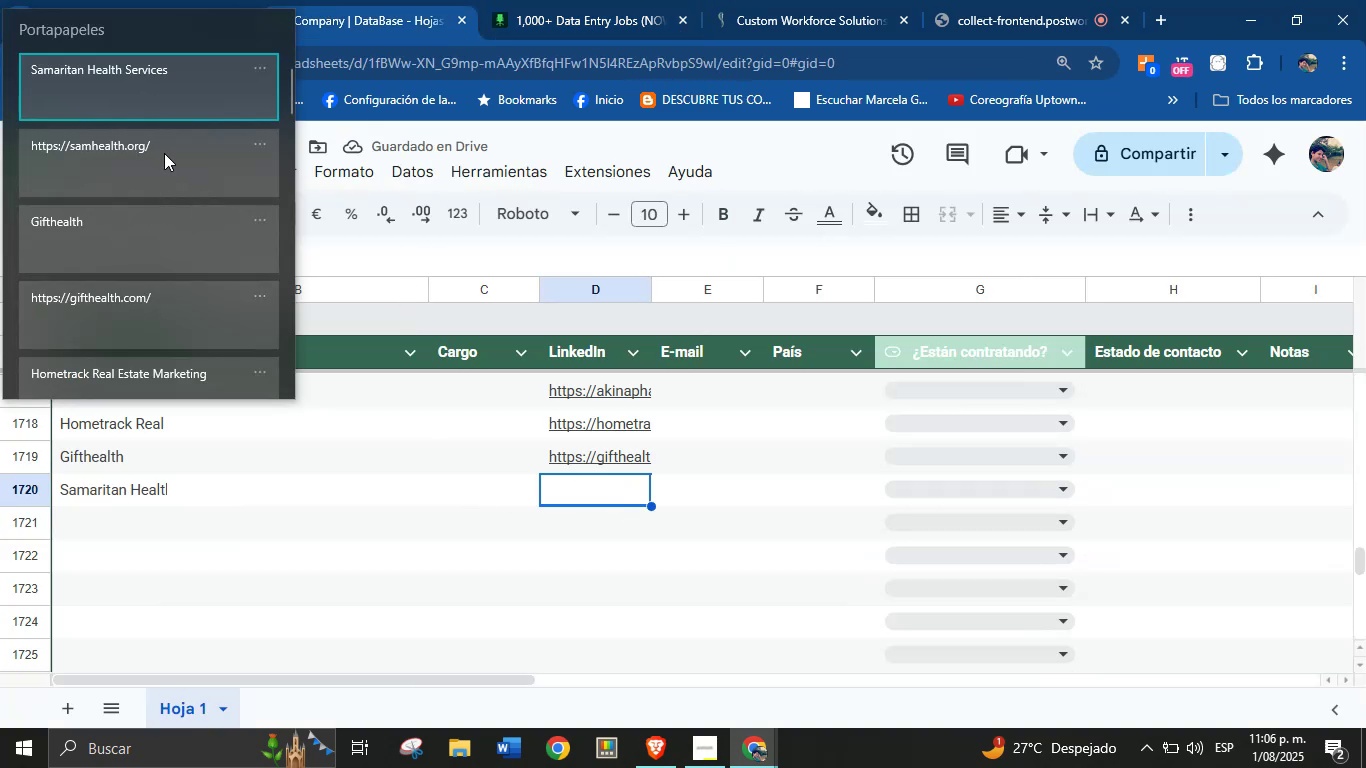 